 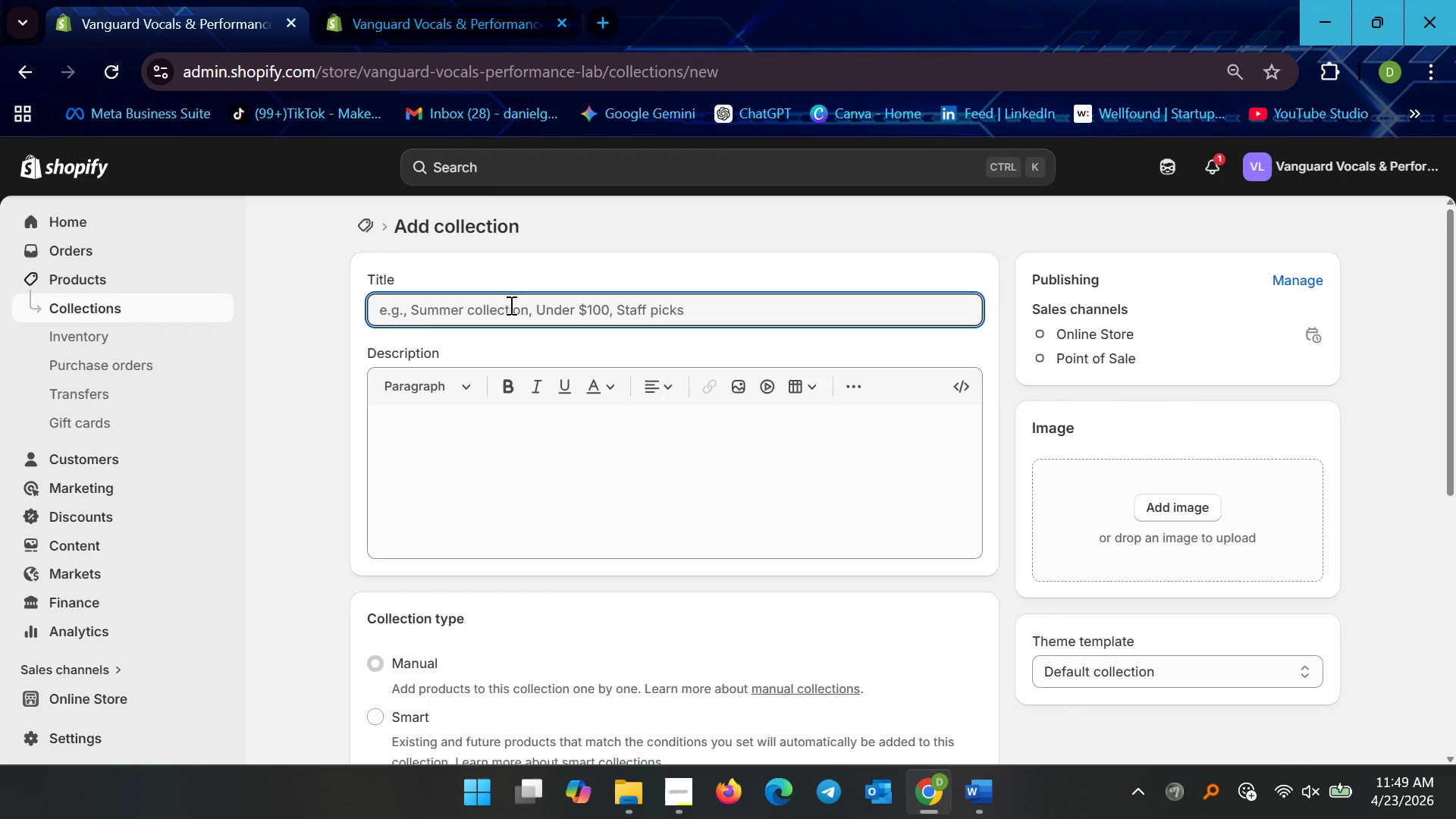 
type(Technical Vocal Prep Kits)
 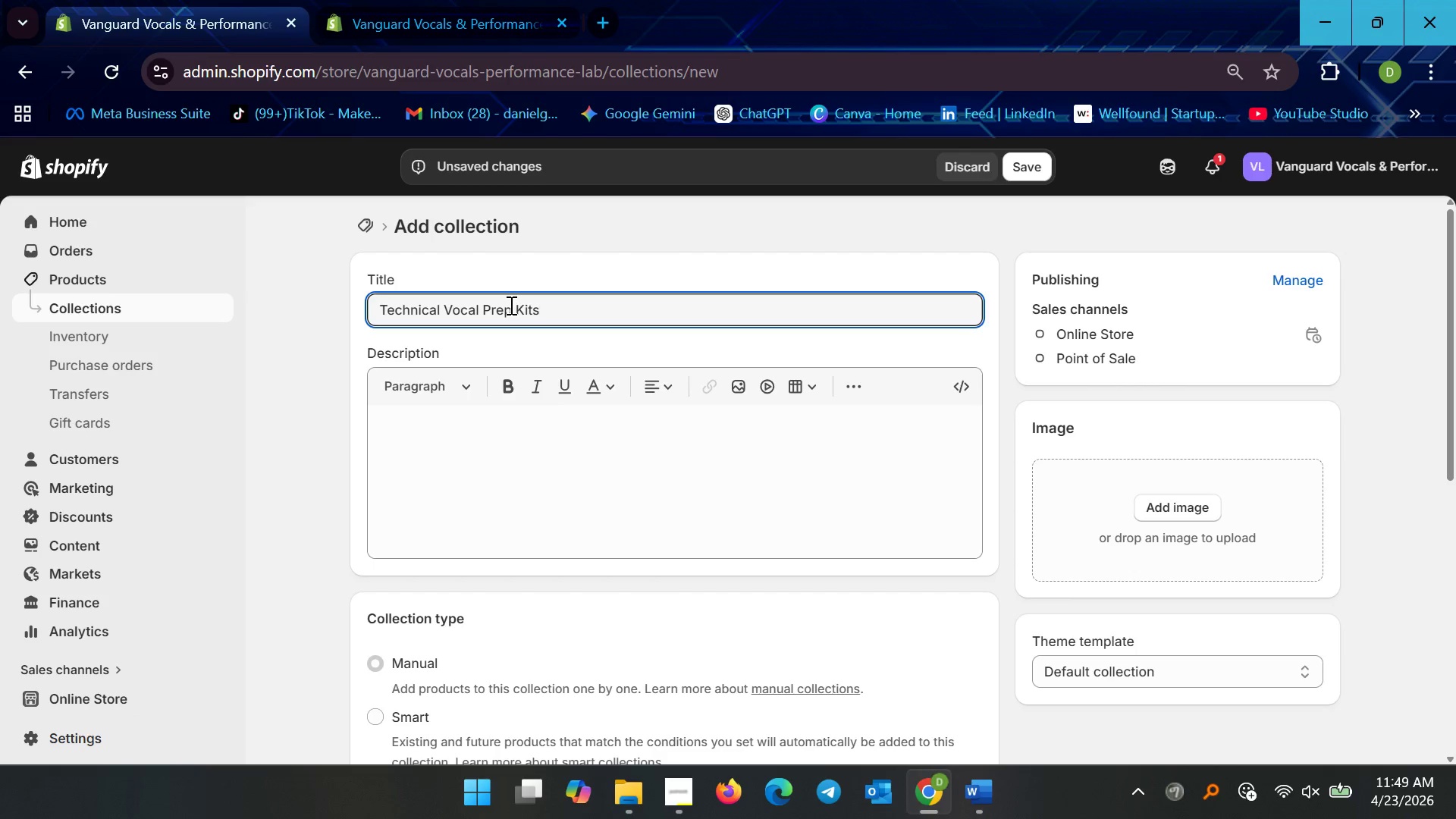 
left_click_drag(start_coordinate=[510, 305], to_coordinate=[699, 29])
 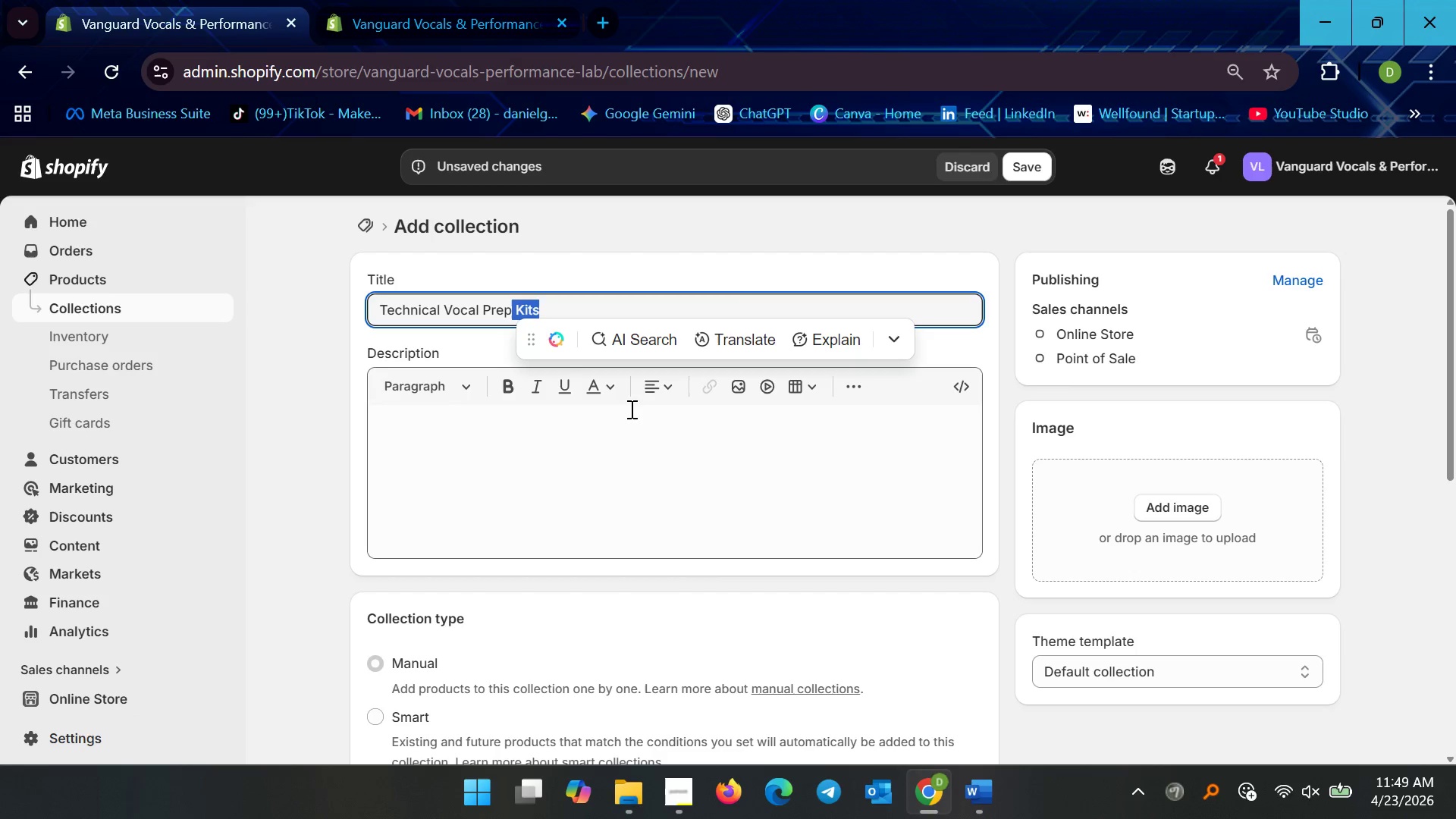 
scroll: coordinate [607, 428], scroll_direction: down, amount: 4.0
 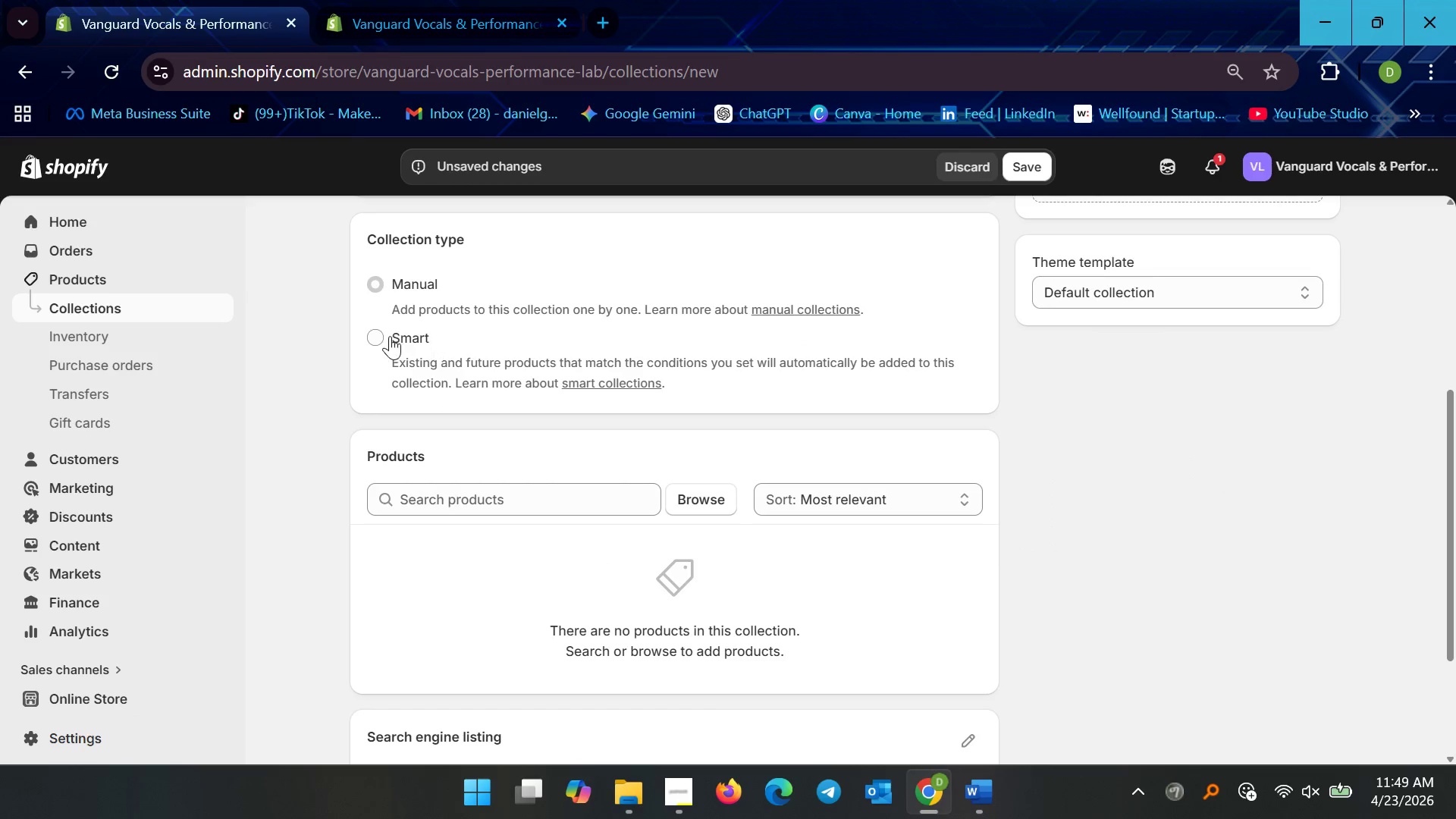 
left_click([388, 340])
 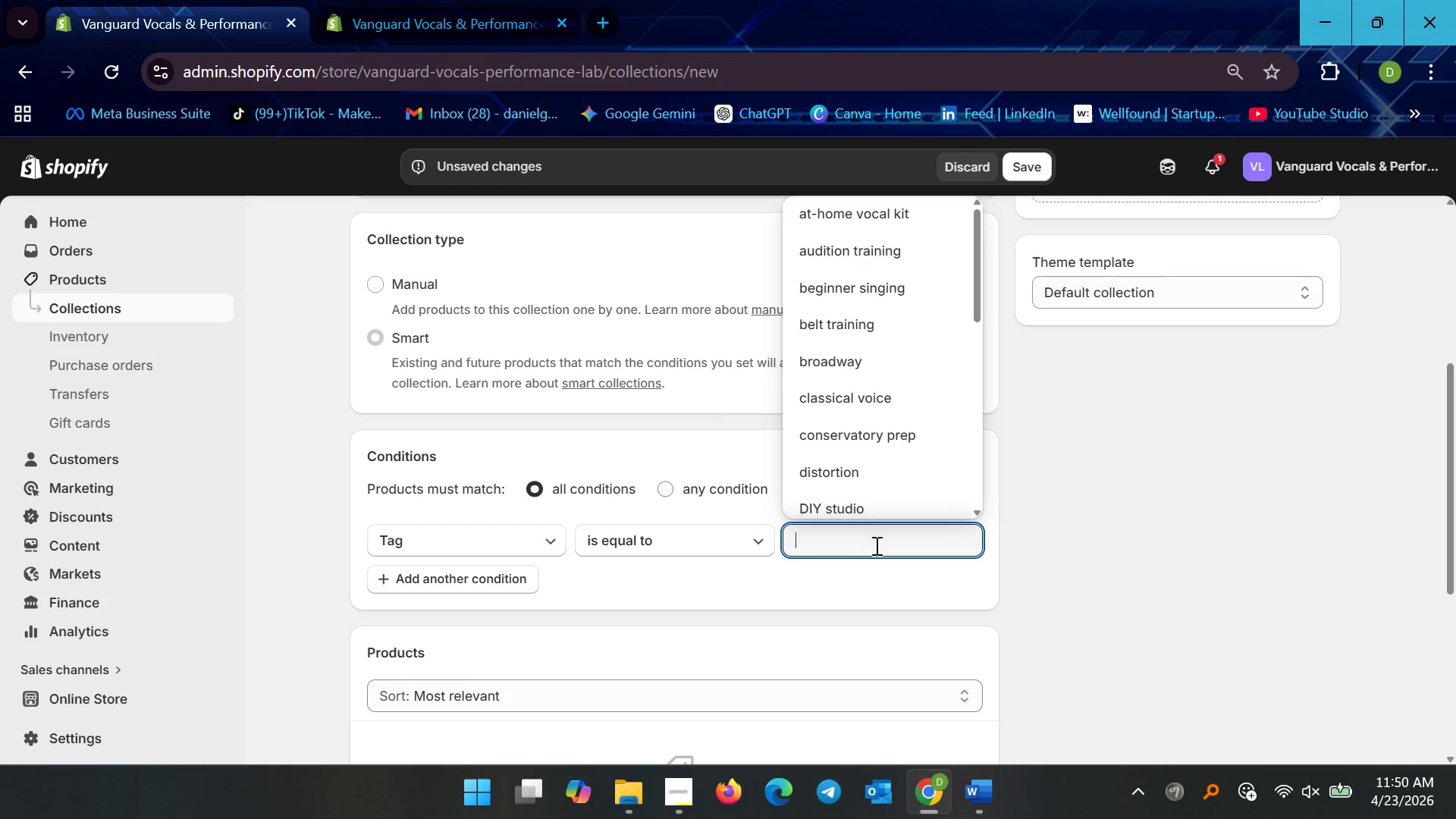 
wait(7.06)
 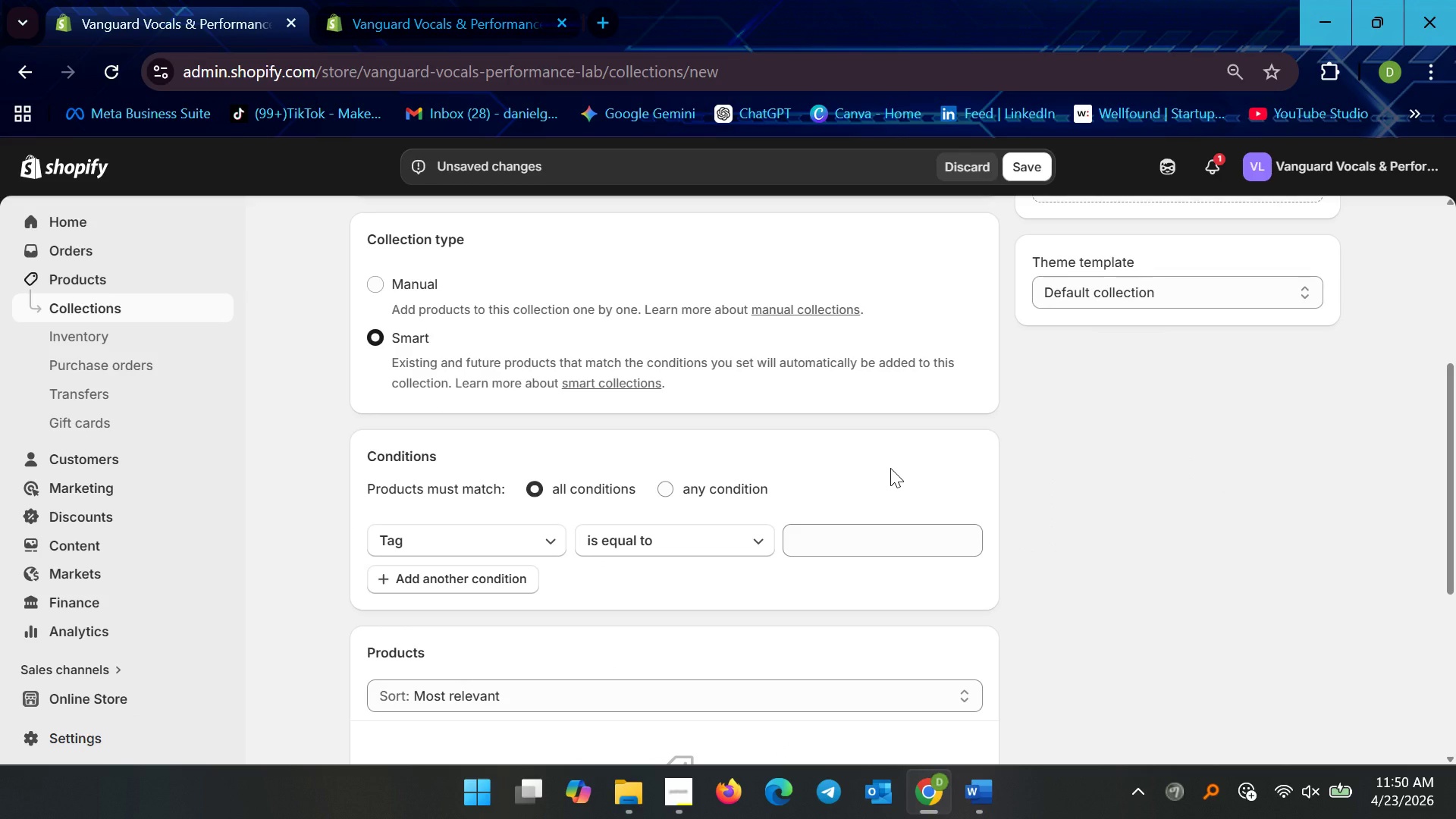 
scroll: coordinate [871, 425], scroll_direction: up, amount: 1.0
 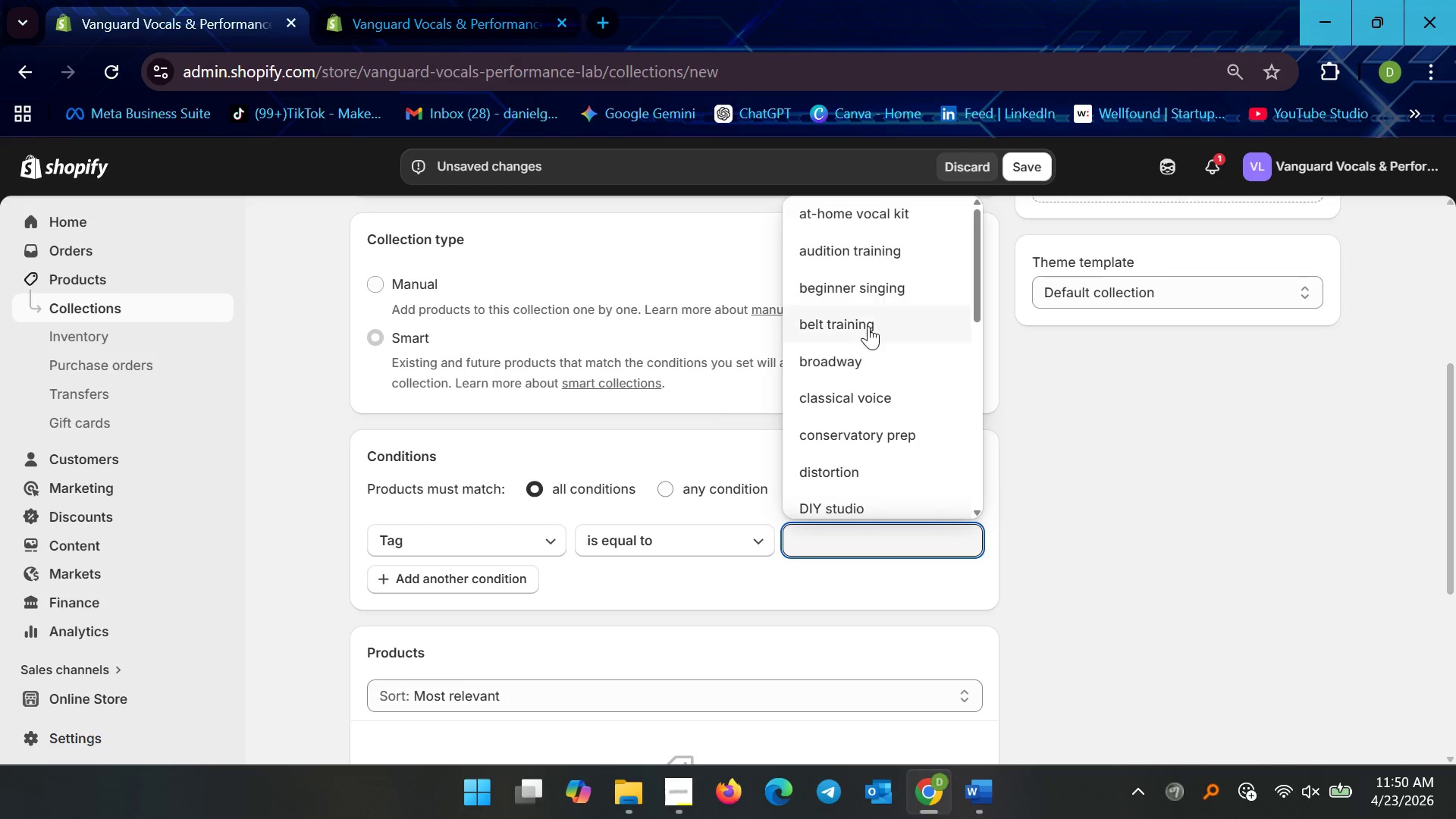 
scroll: coordinate [852, 411], scroll_direction: none, amount: 0.0
 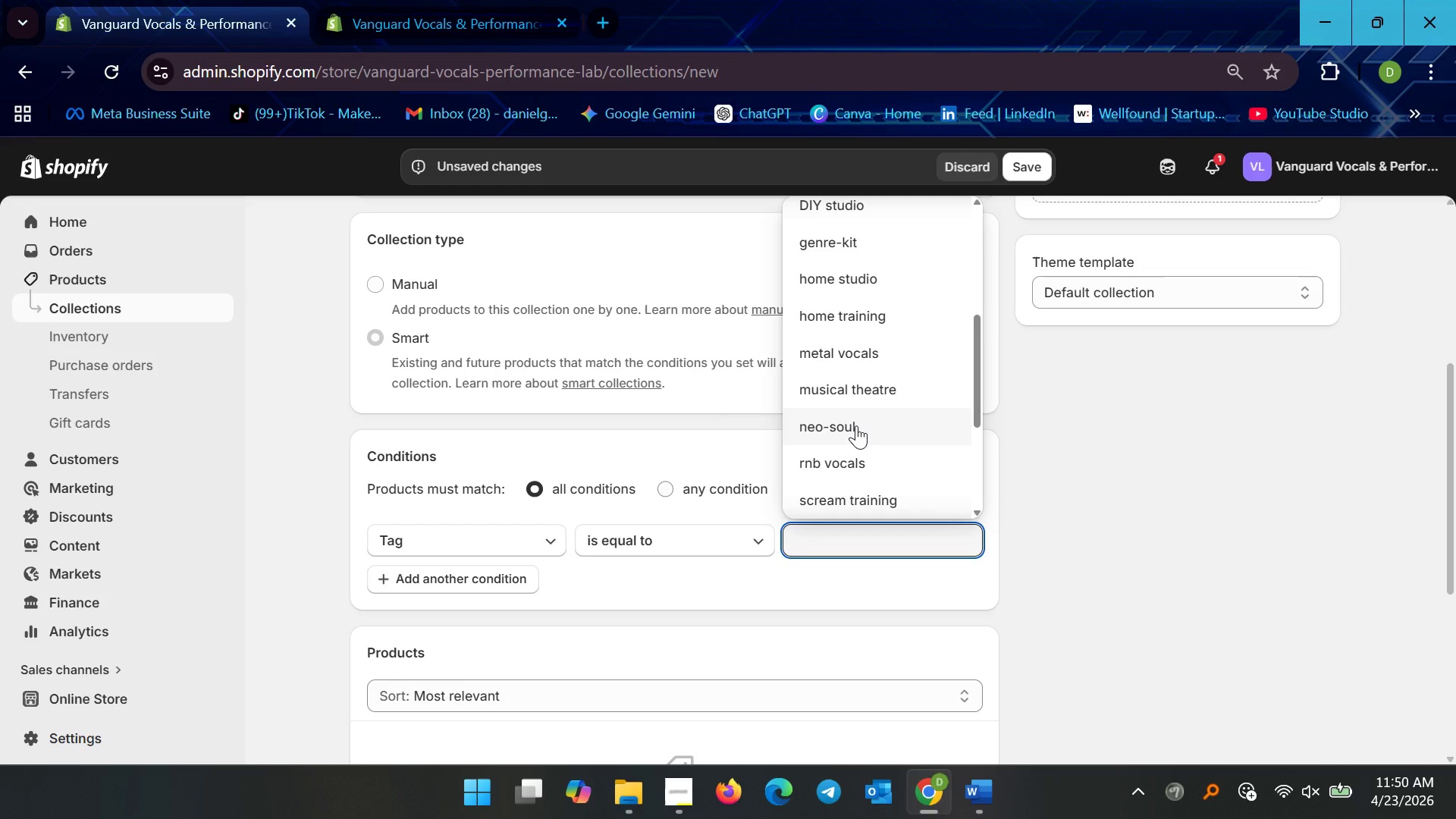 
type(prep)
 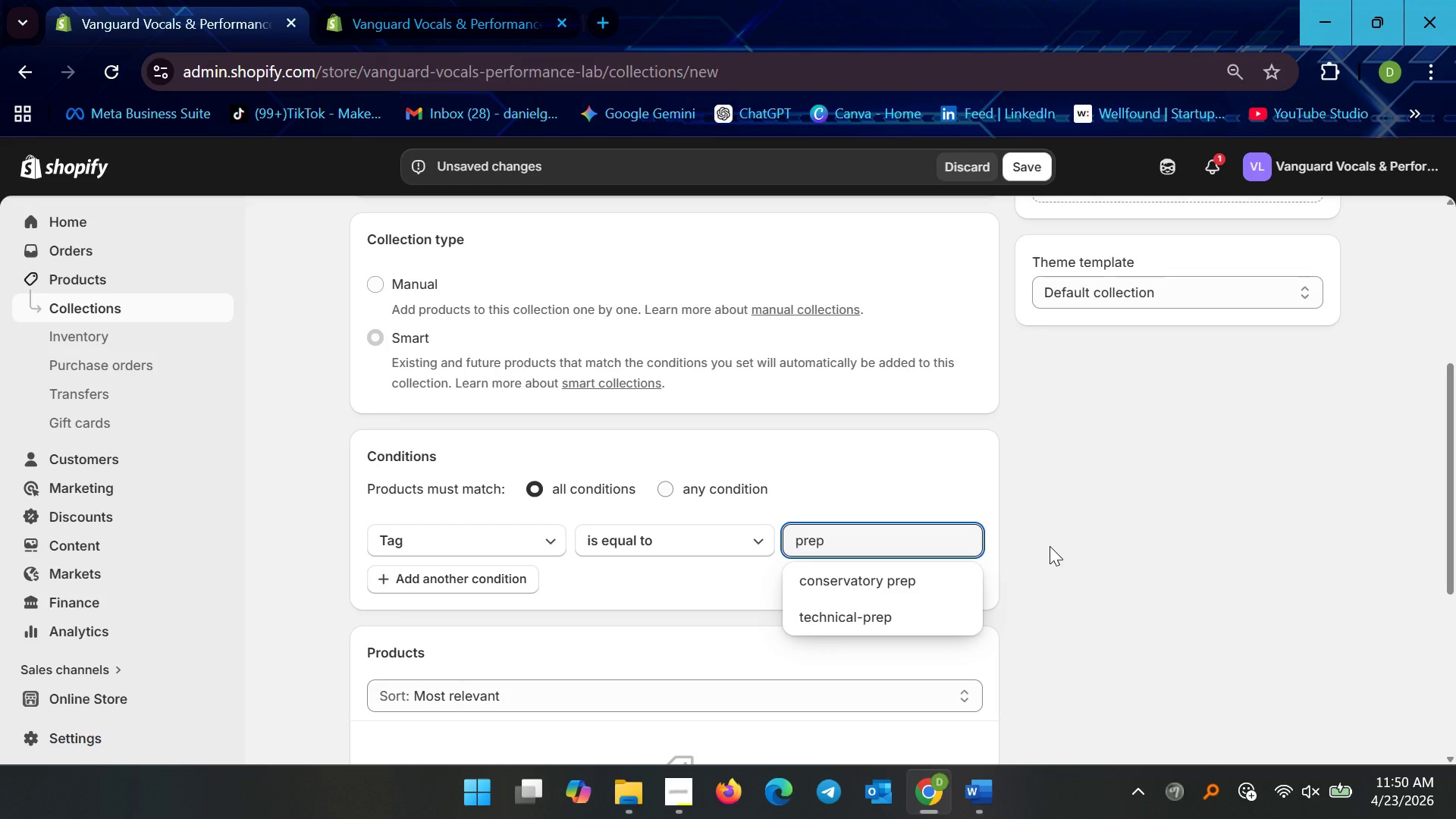 
wait(14.28)
 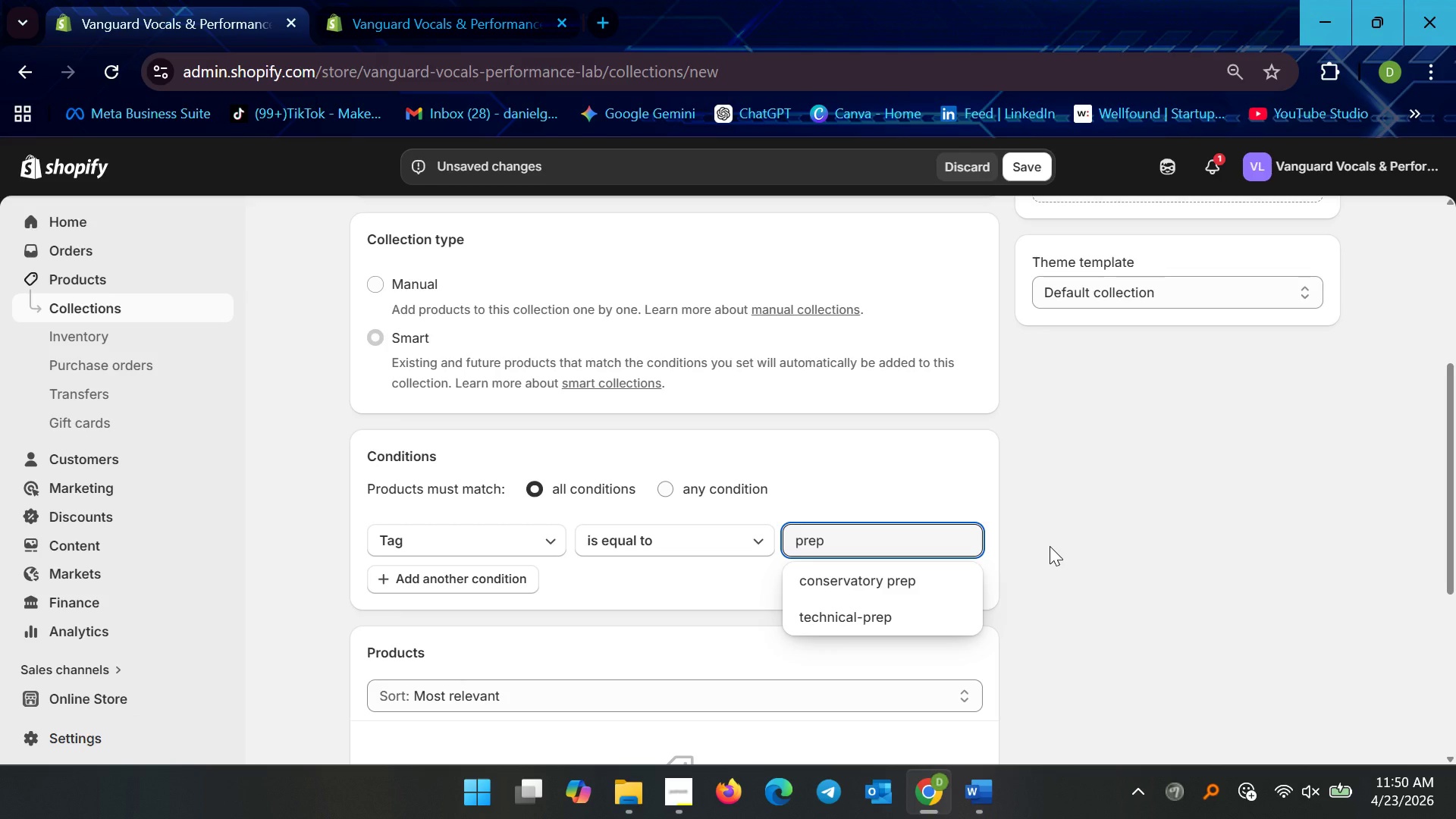 
left_click([872, 610])
 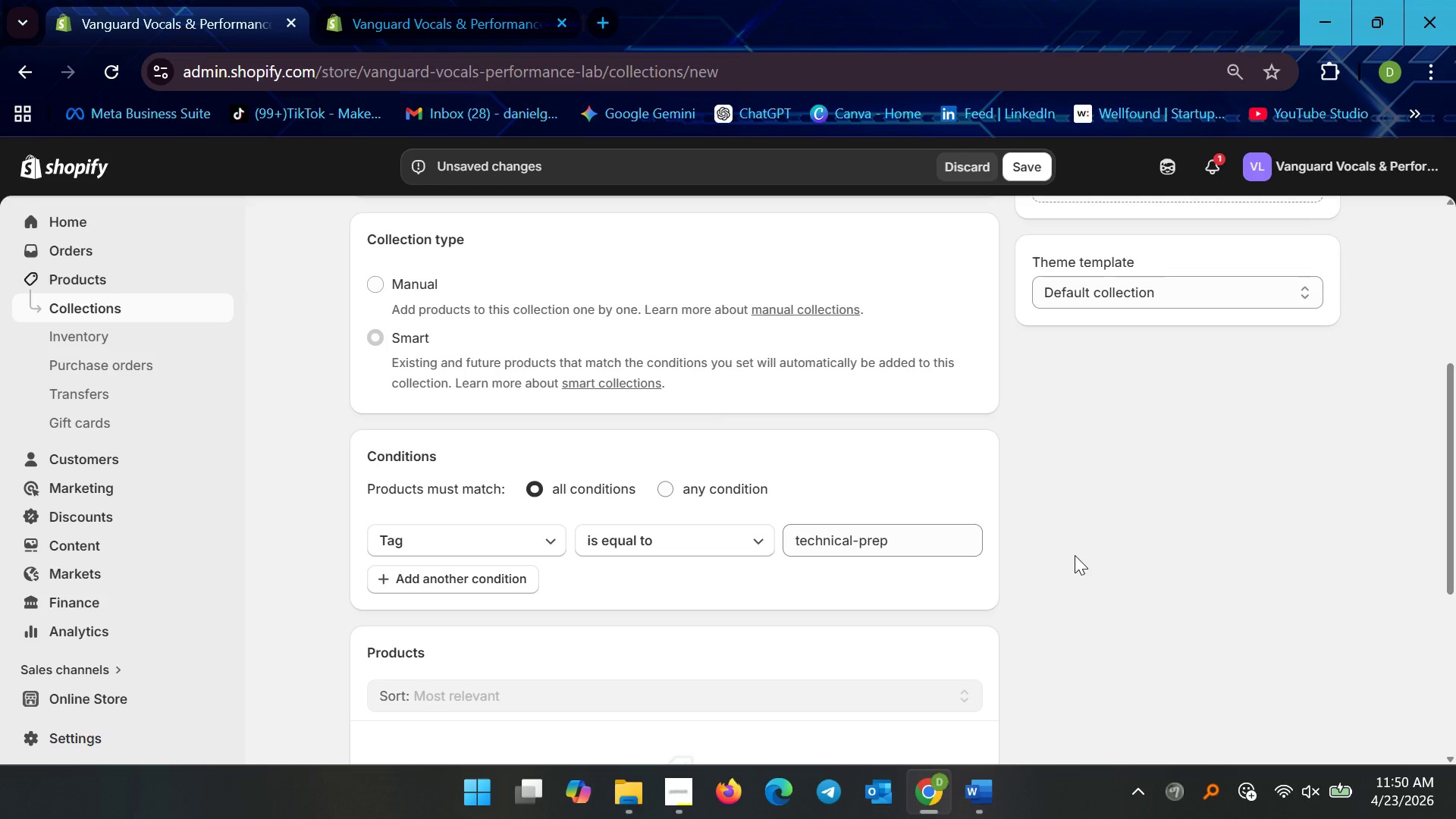 
scroll: coordinate [1043, 550], scroll_direction: down, amount: 4.0
 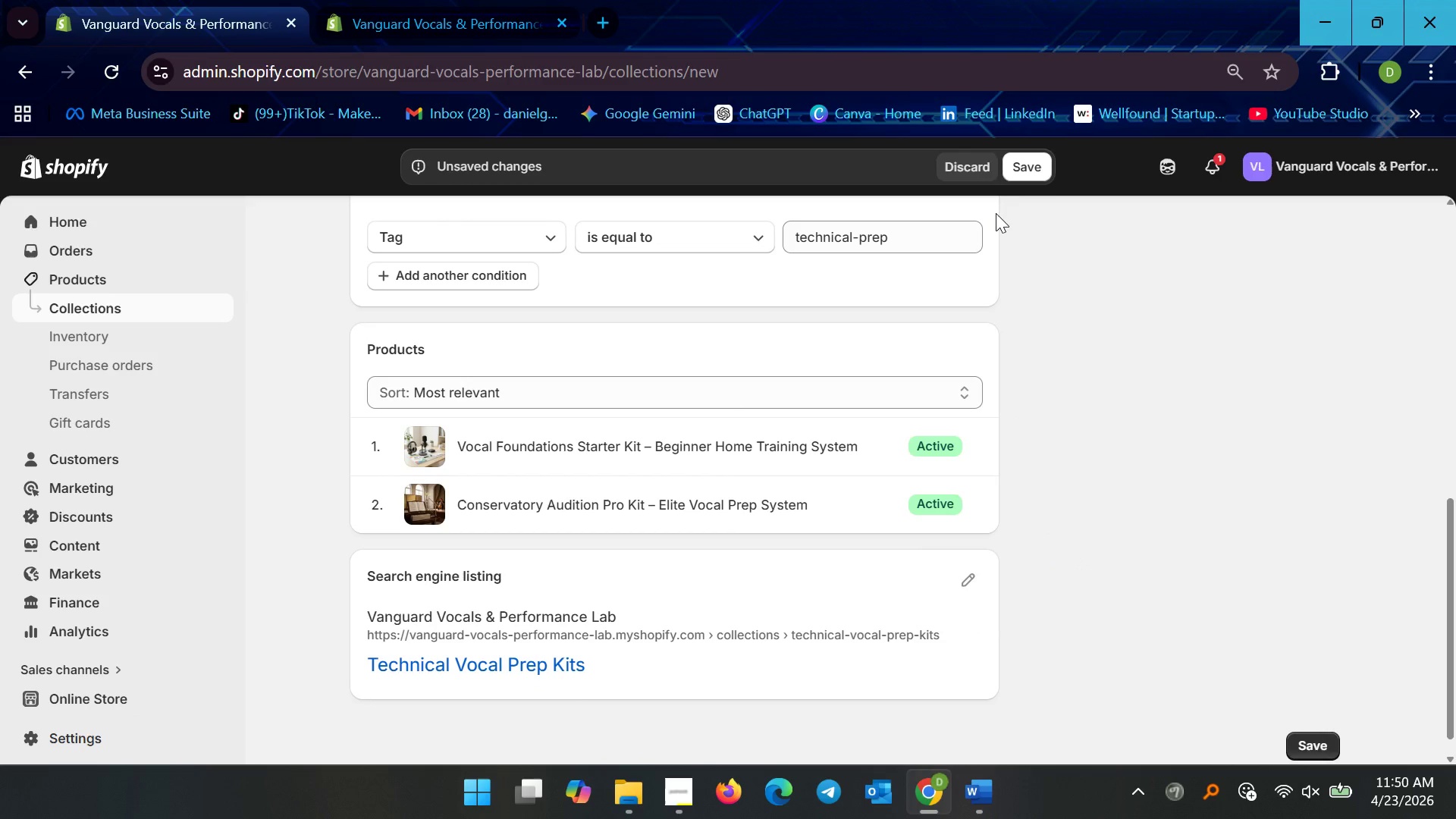 
left_click([1038, 165])
 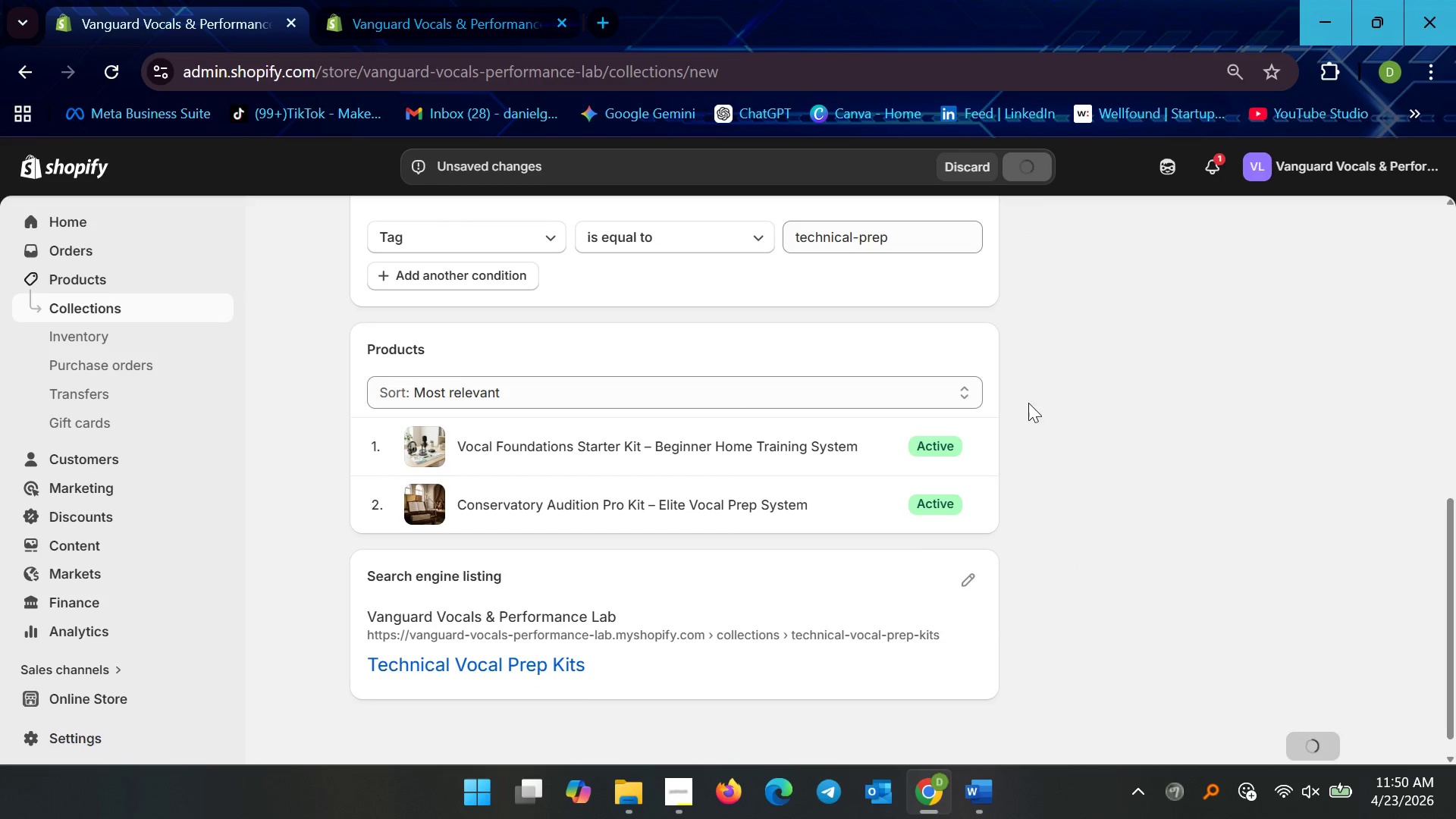 
scroll: coordinate [1023, 432], scroll_direction: up, amount: 6.0
 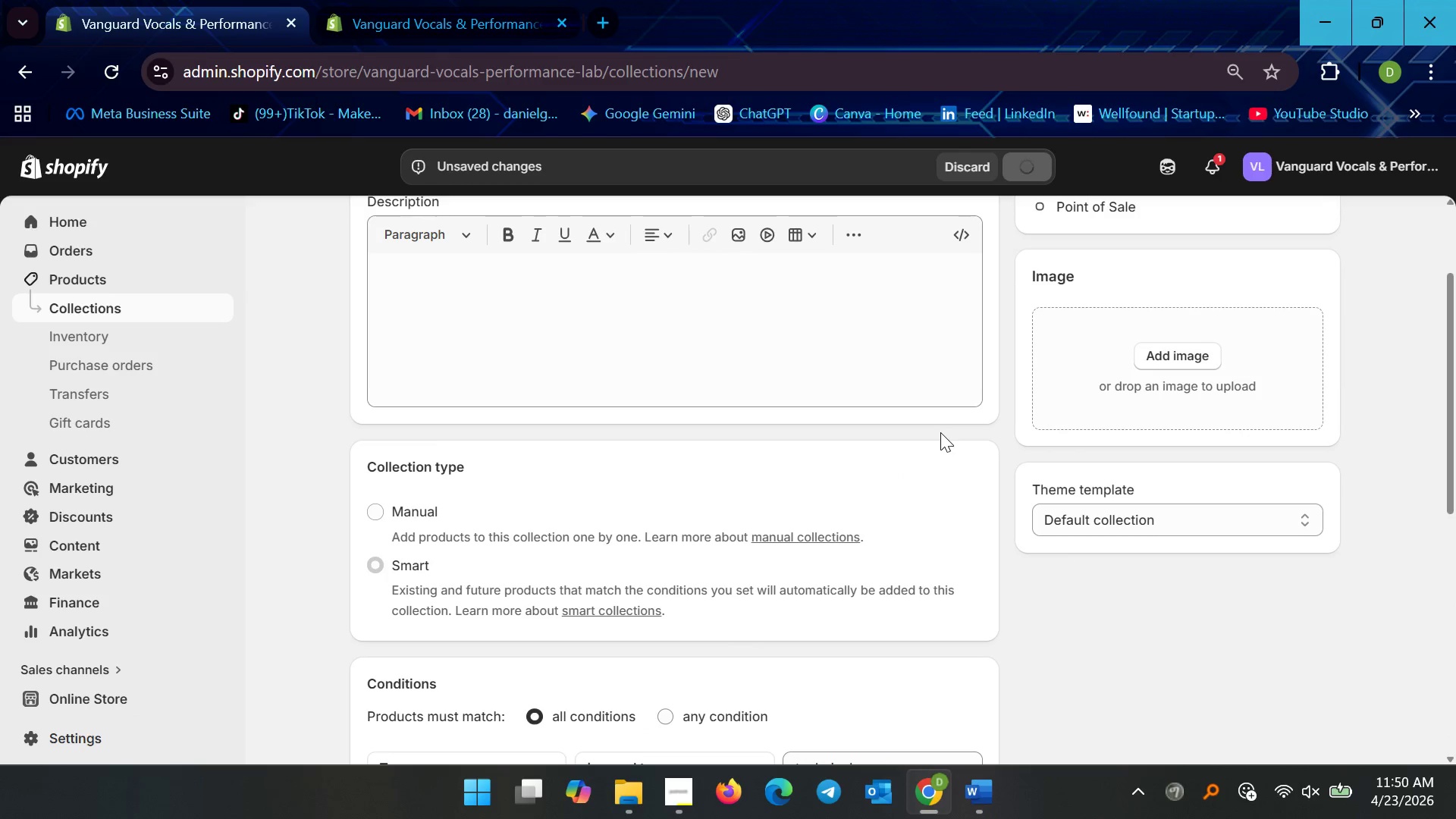 
scroll: coordinate [792, 507], scroll_direction: down, amount: 19.0
 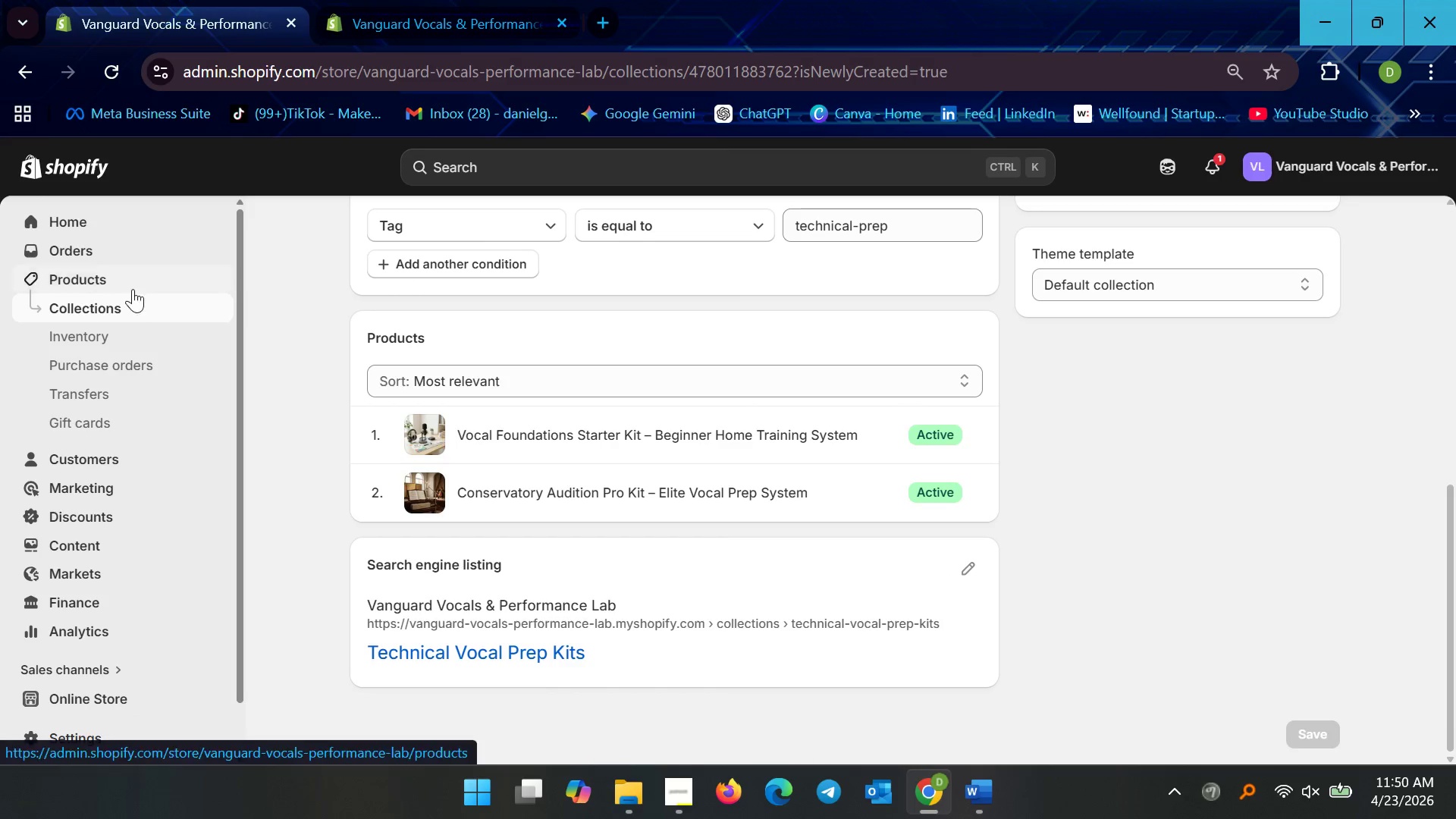 
scroll: coordinate [896, 424], scroll_direction: up, amount: 4.0
 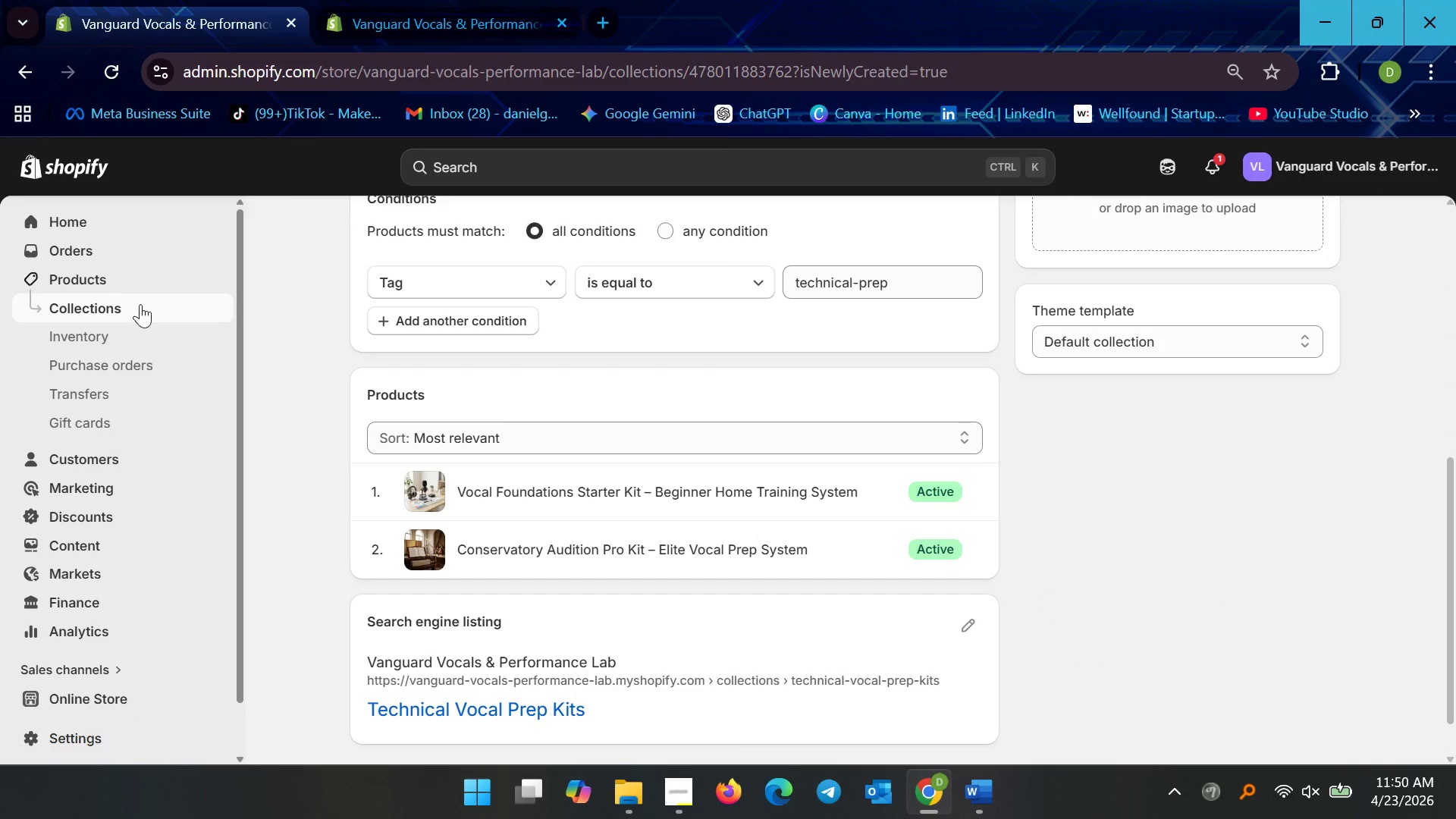 
left_click([140, 304])
 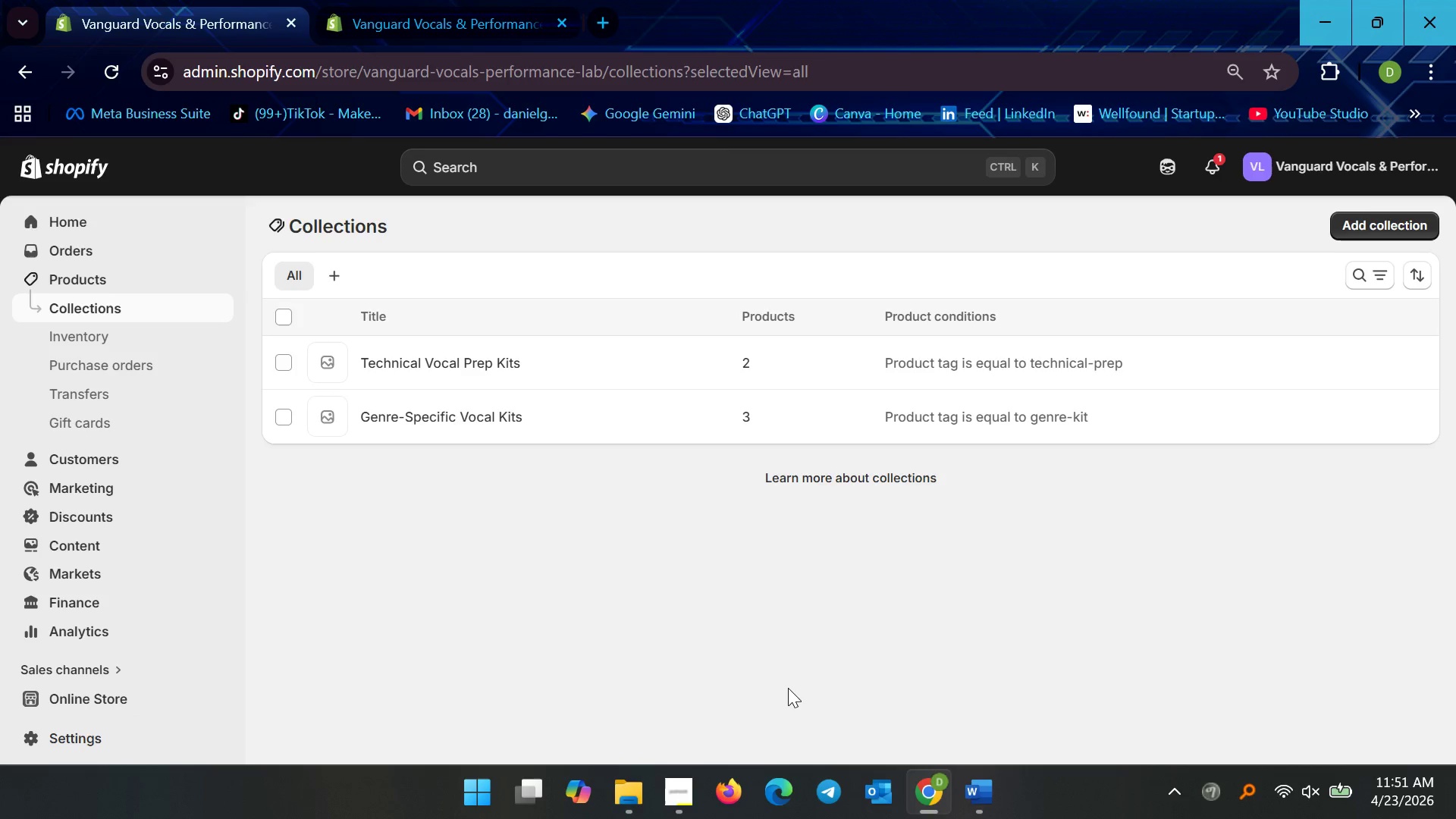 
wait(28.98)
 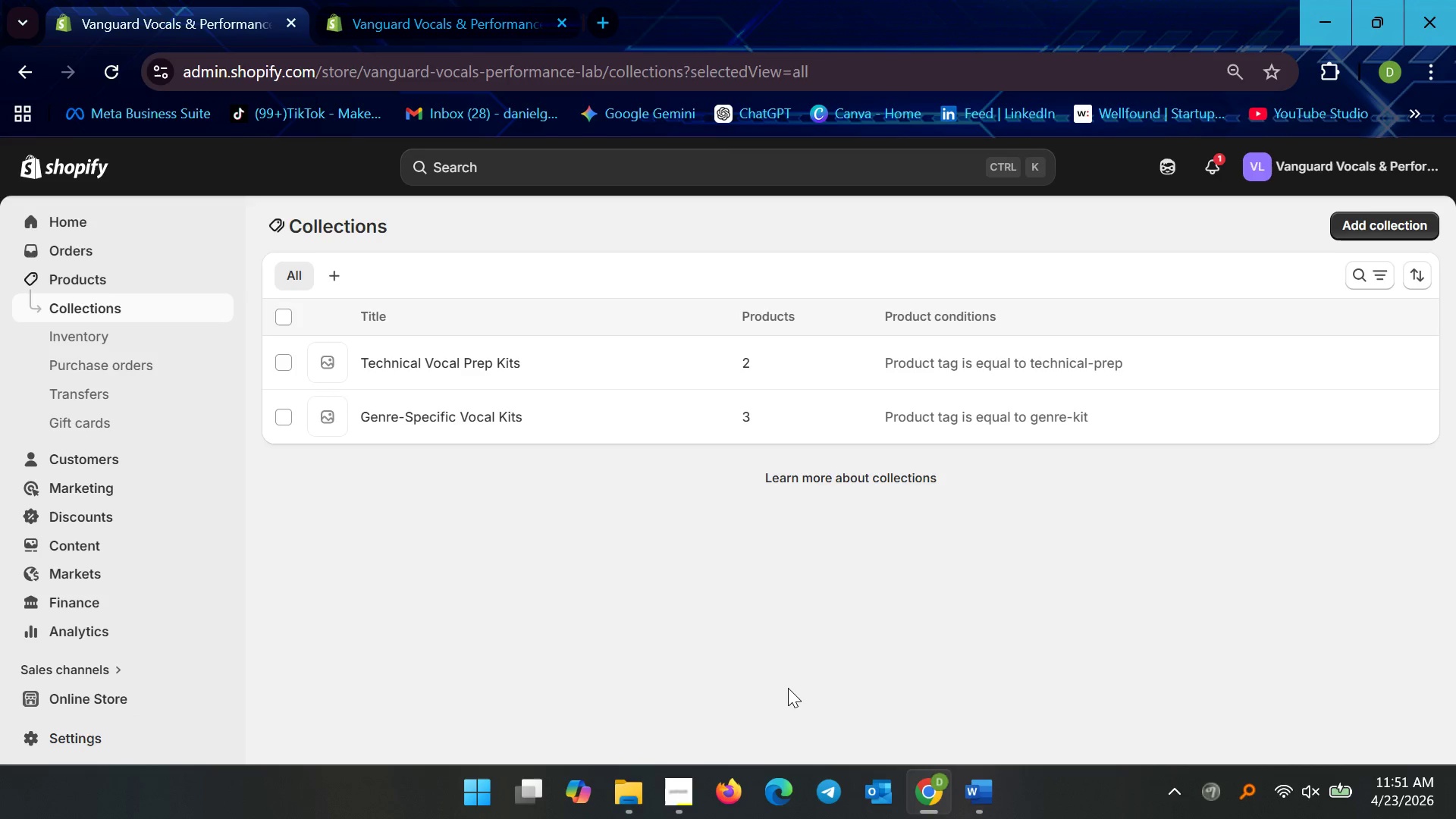 
left_click([1373, 218])
 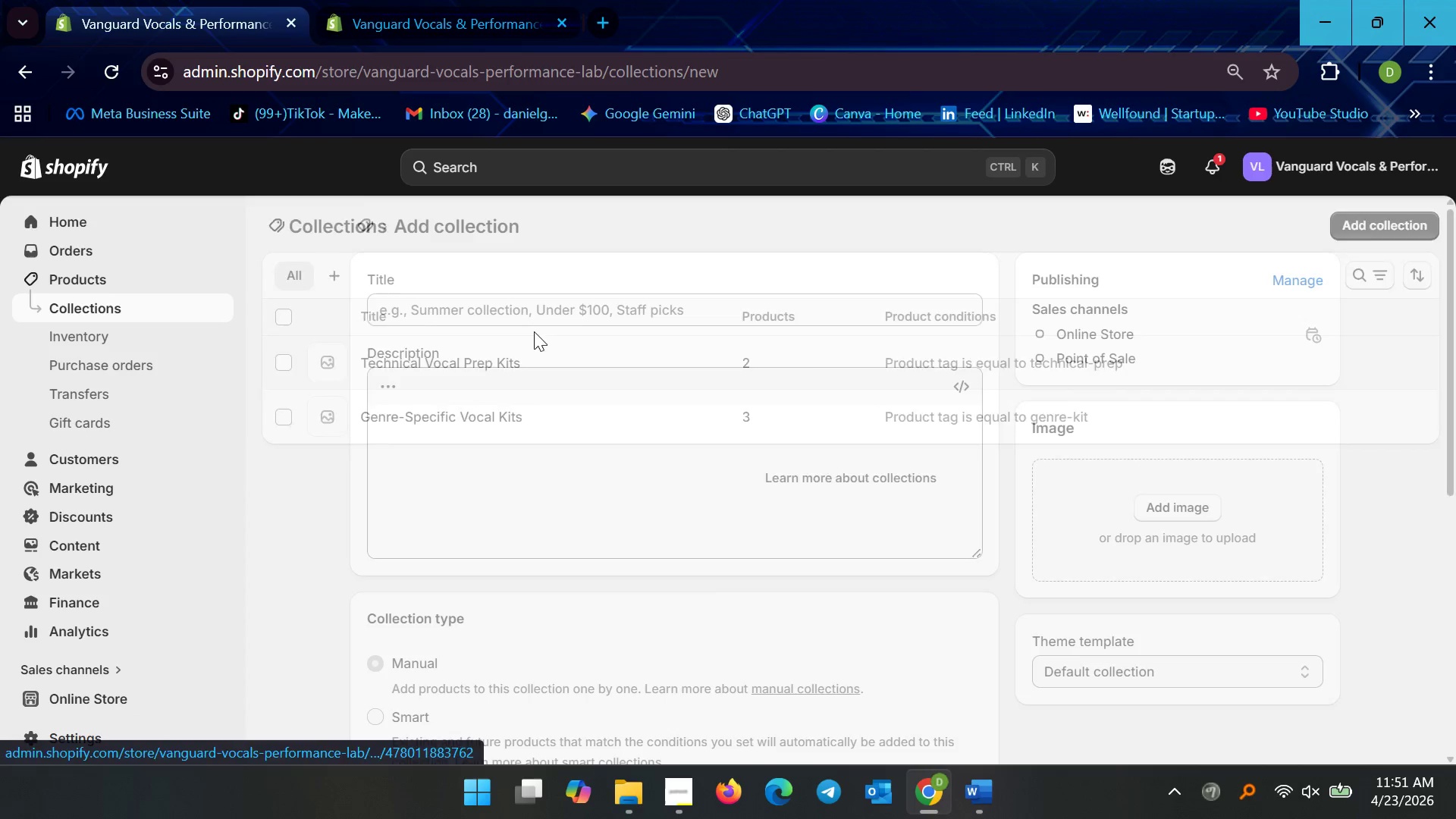 
left_click([516, 308])
 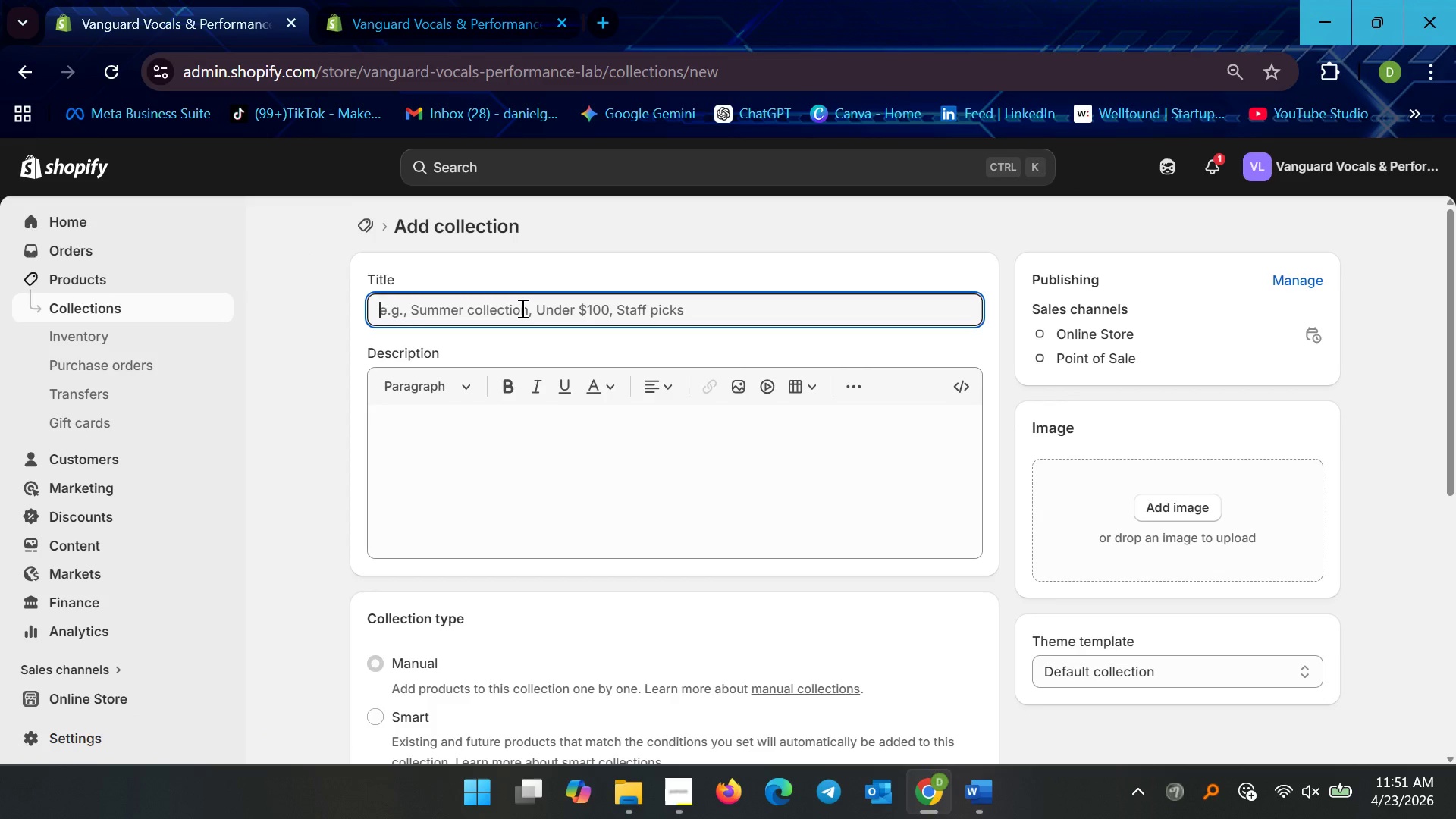 
type(Home Vocal Studio Kits)
 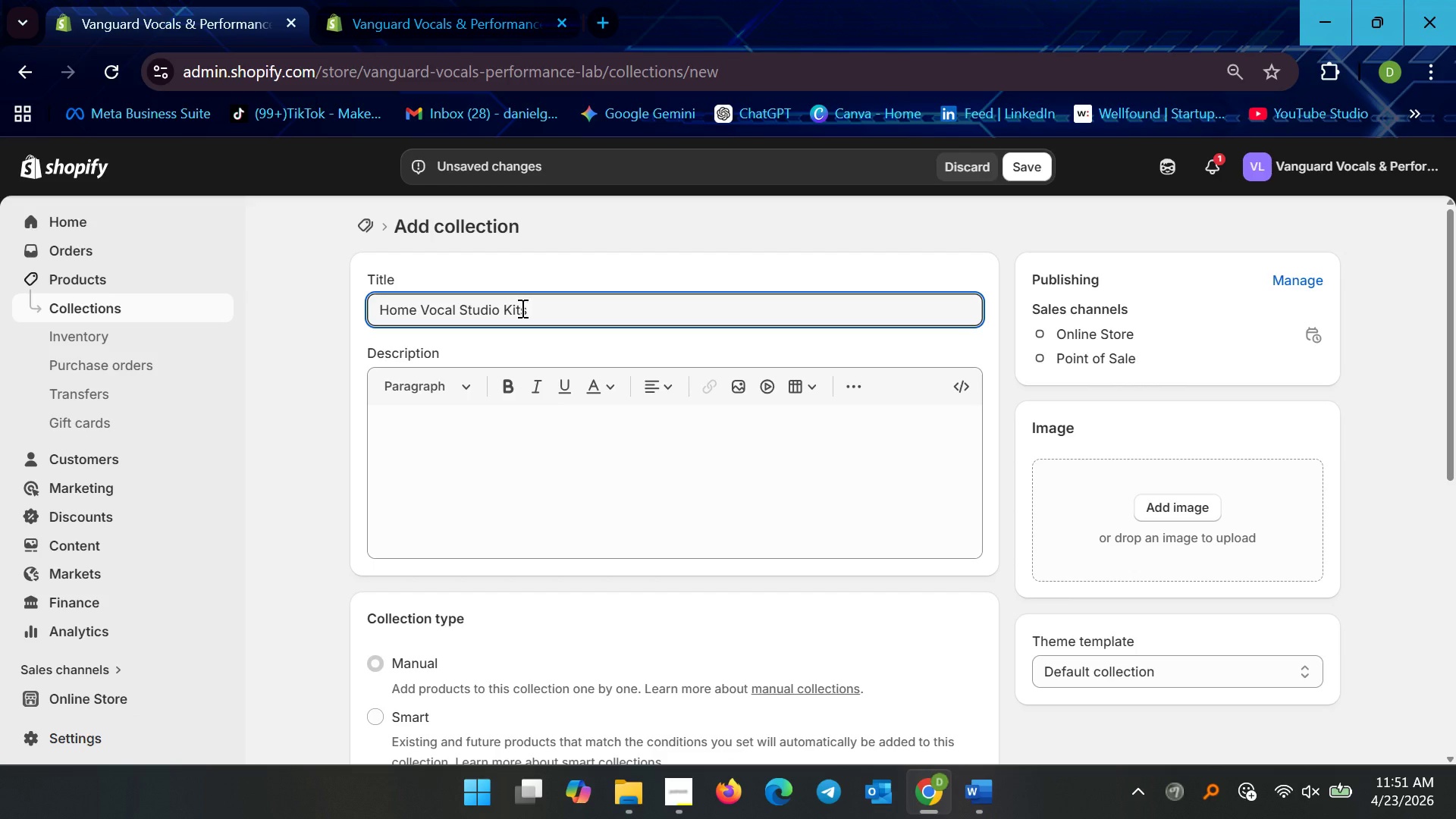 
scroll: coordinate [477, 432], scroll_direction: down, amount: 4.0
 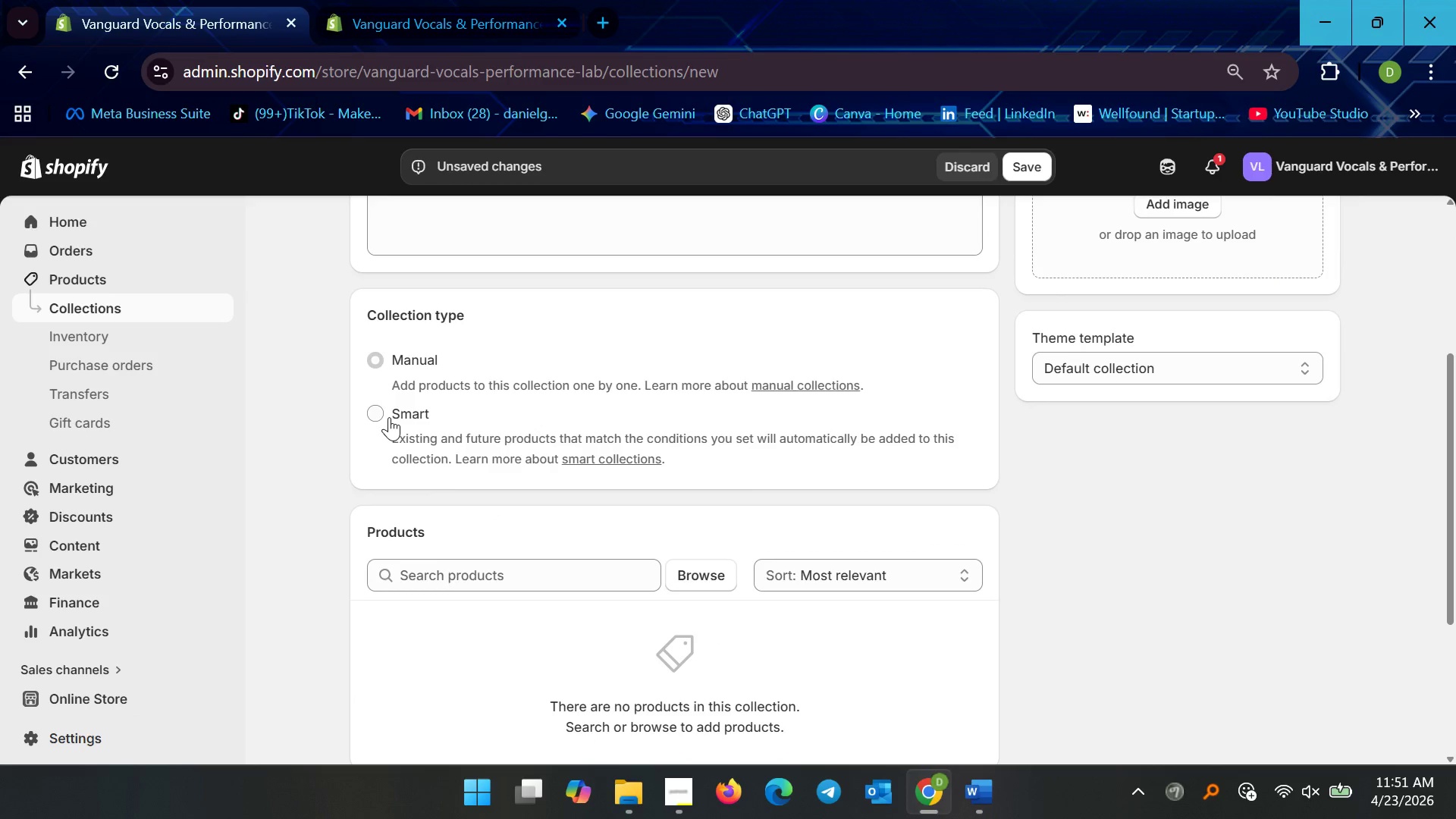 
left_click([389, 417])
 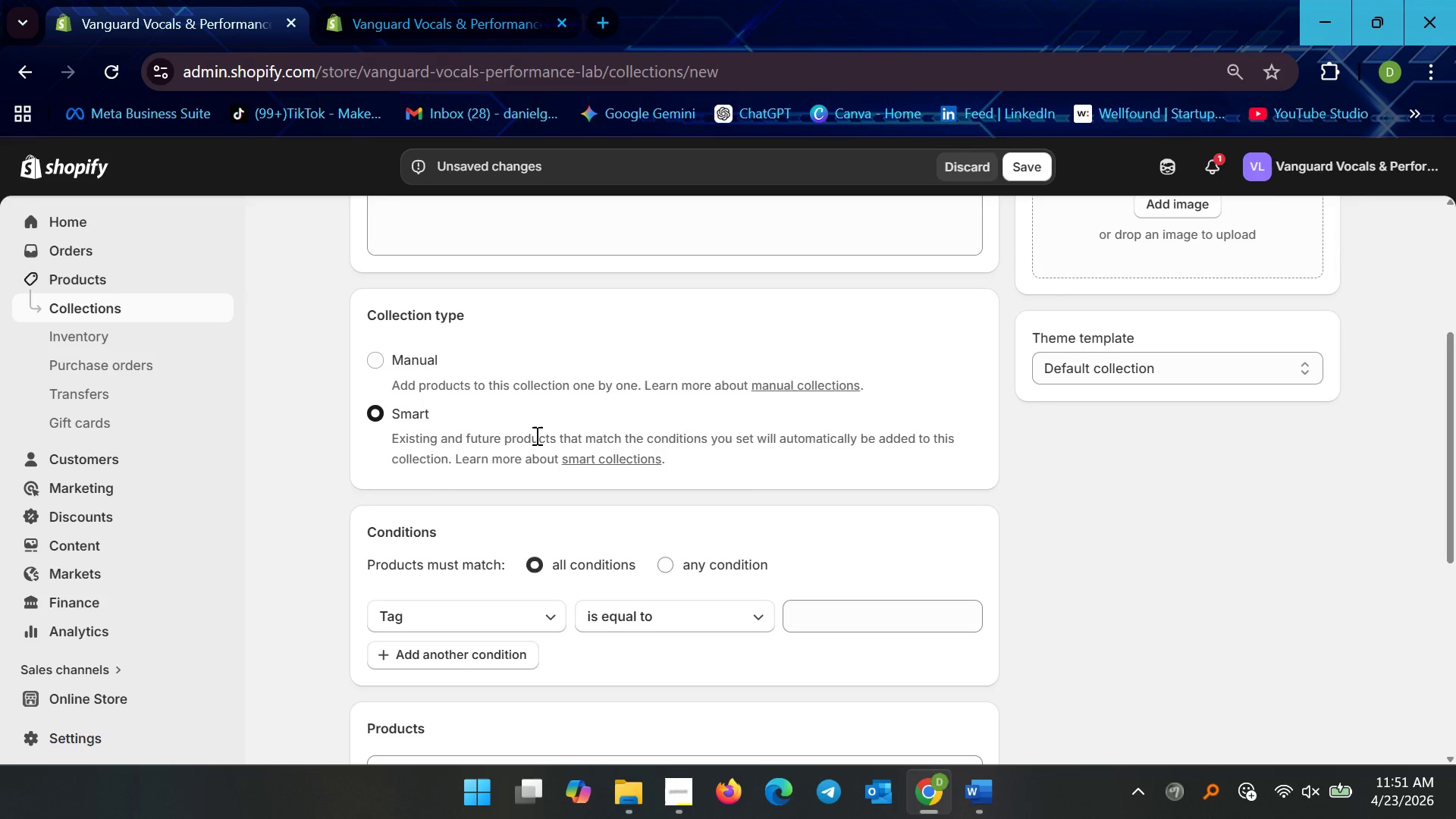 
scroll: coordinate [535, 435], scroll_direction: up, amount: 3.0
 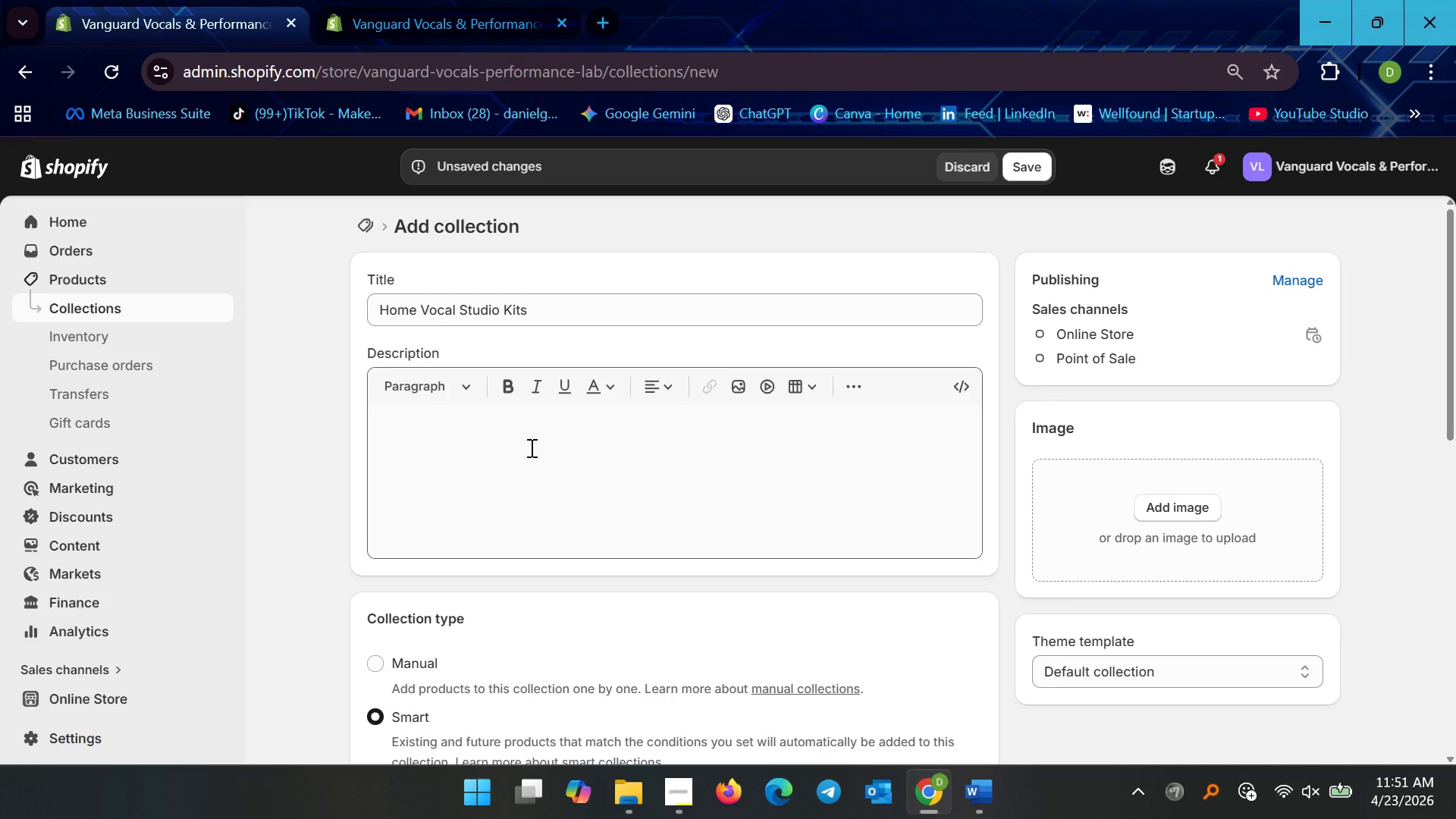 
scroll: coordinate [528, 454], scroll_direction: down, amount: 4.0
 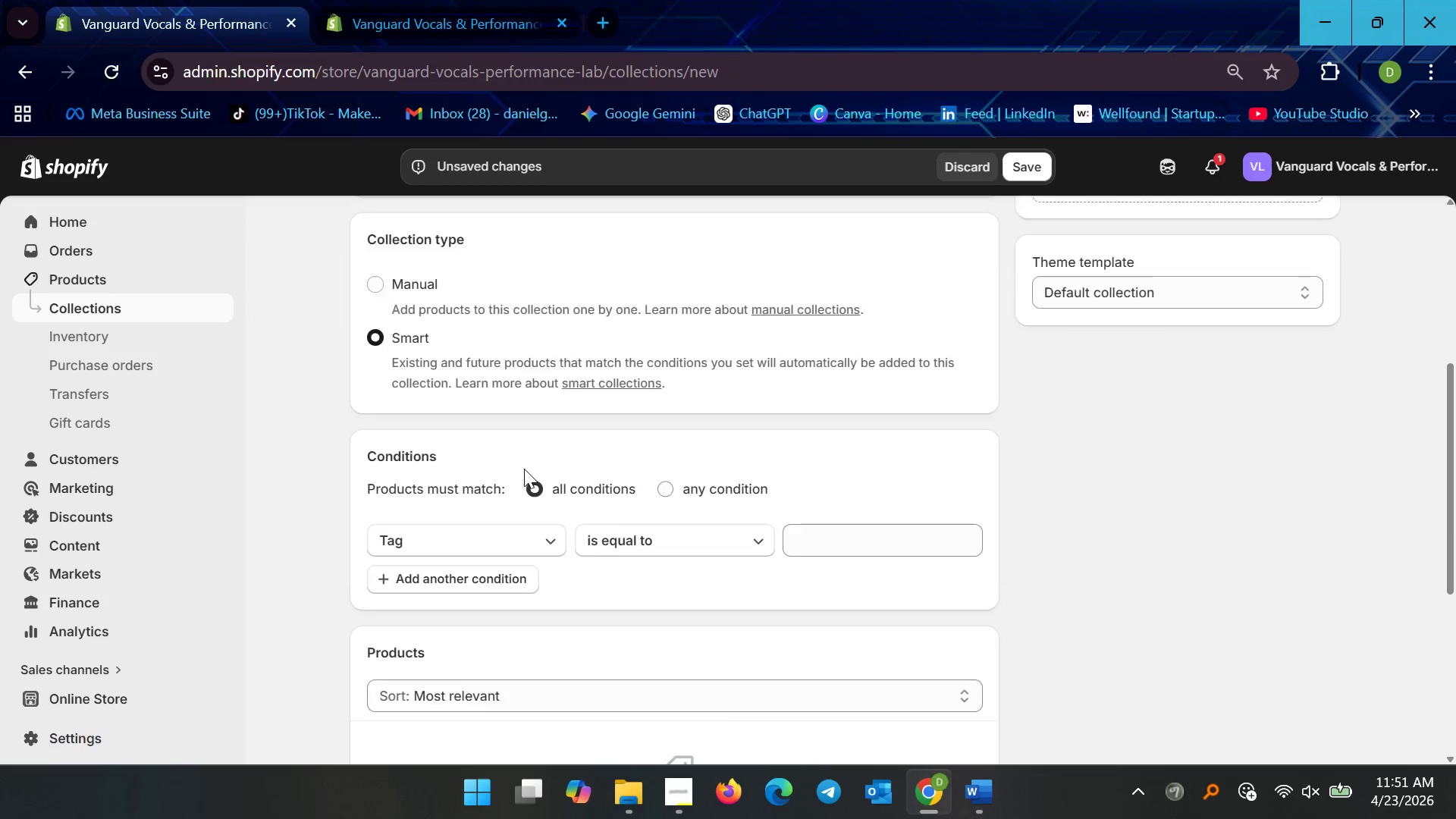 
mouse_move([540, 472])
 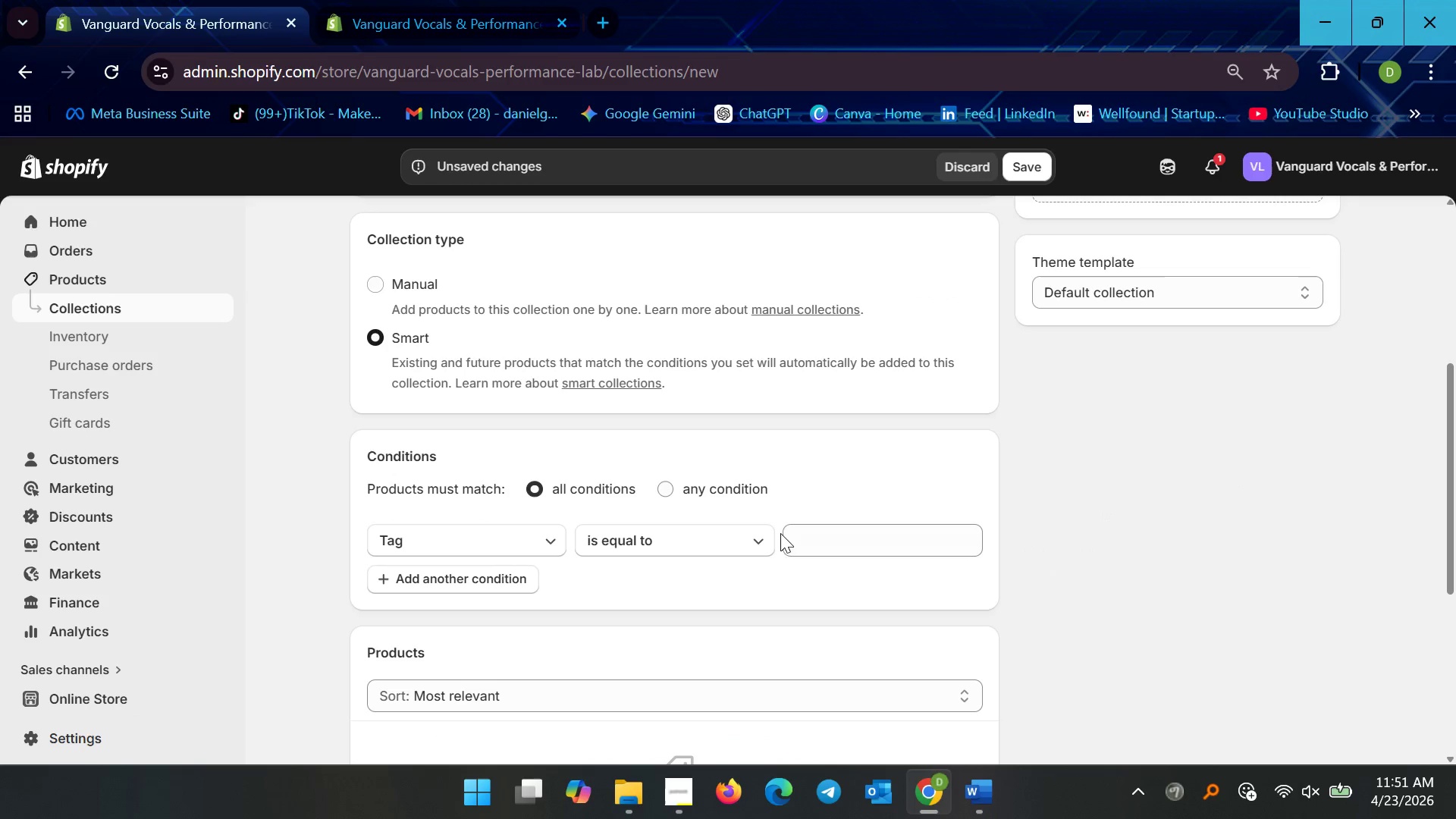 
left_click([794, 533])
 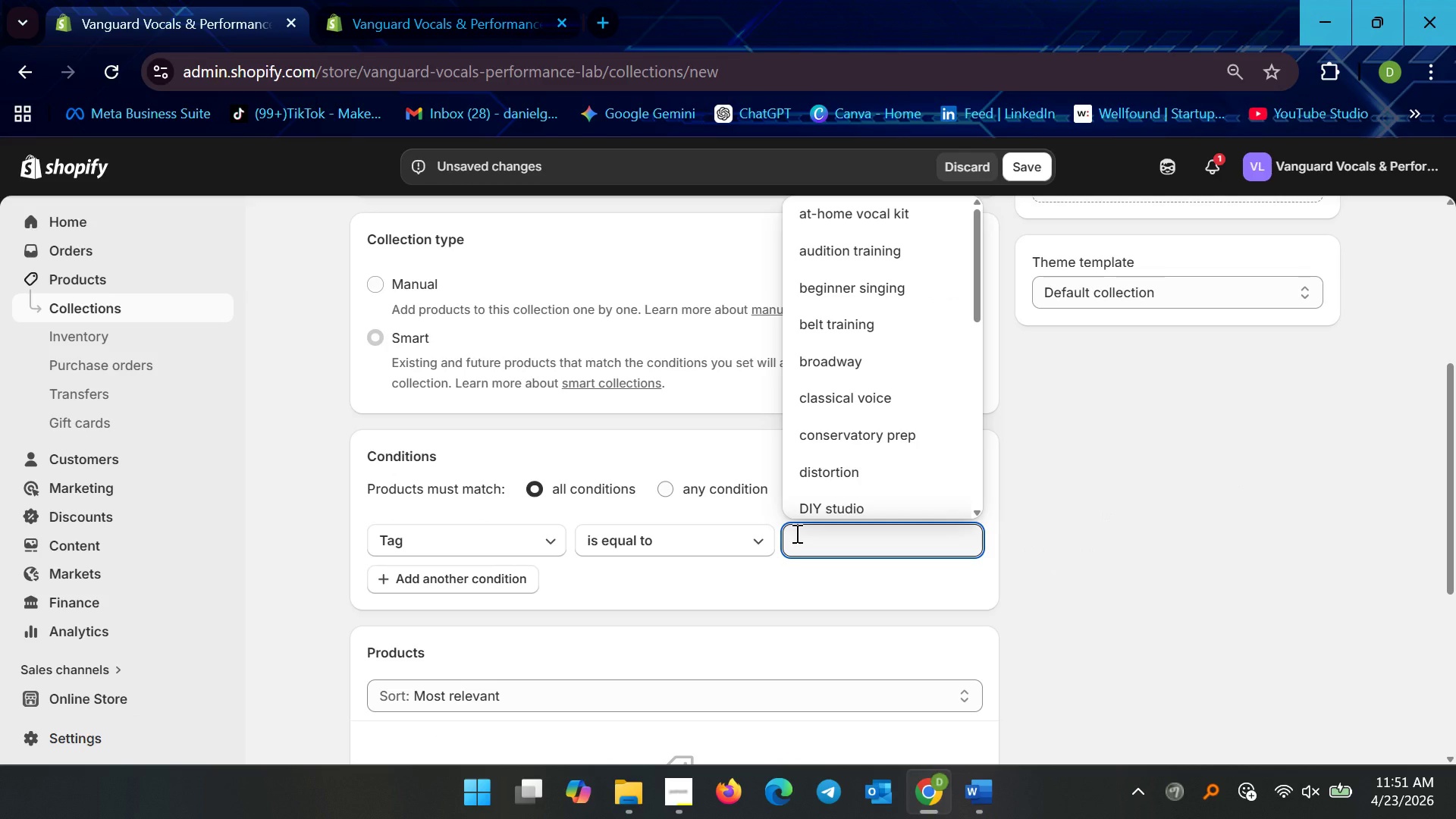 
type(home)
 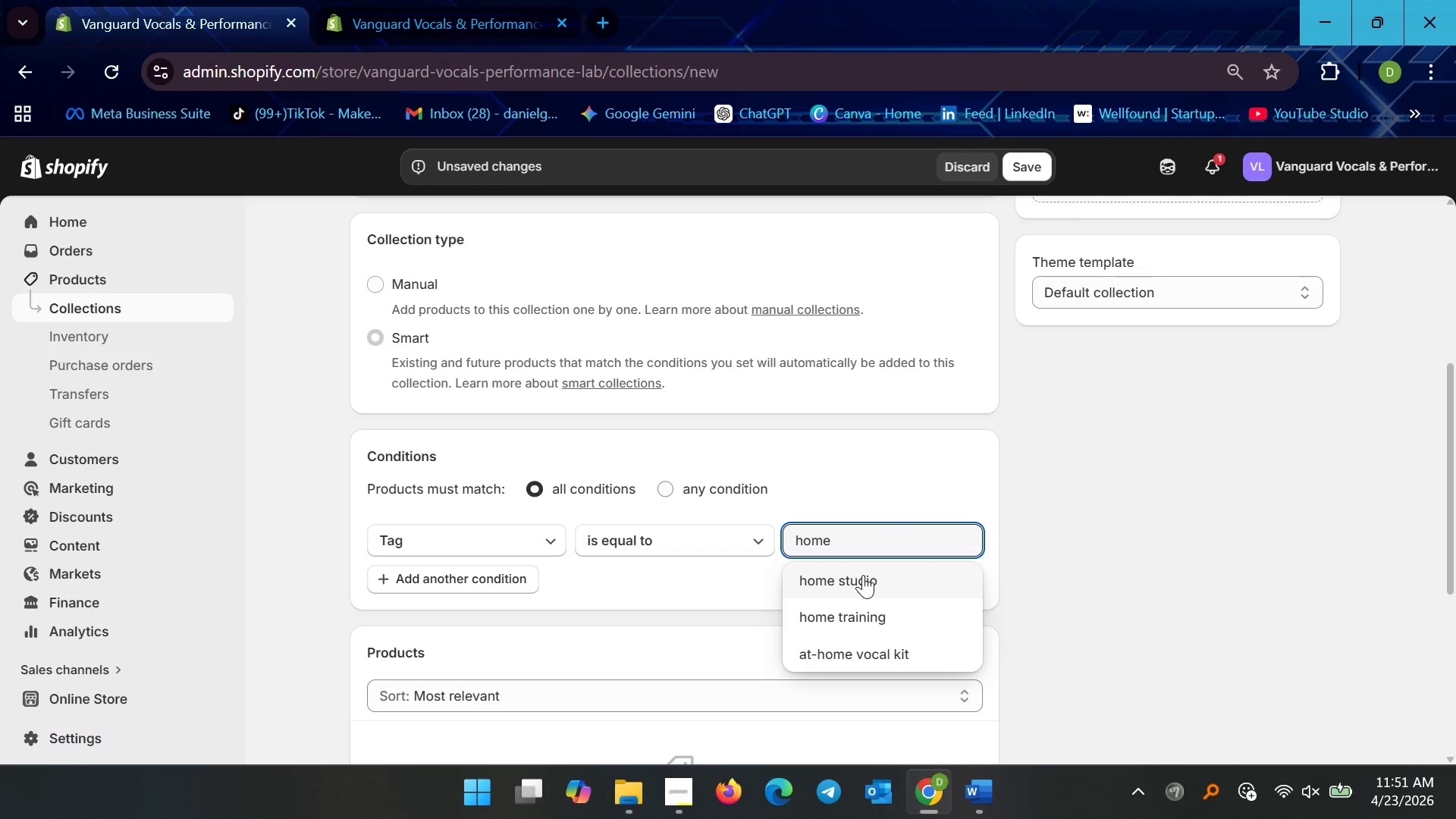 
left_click([863, 575])
 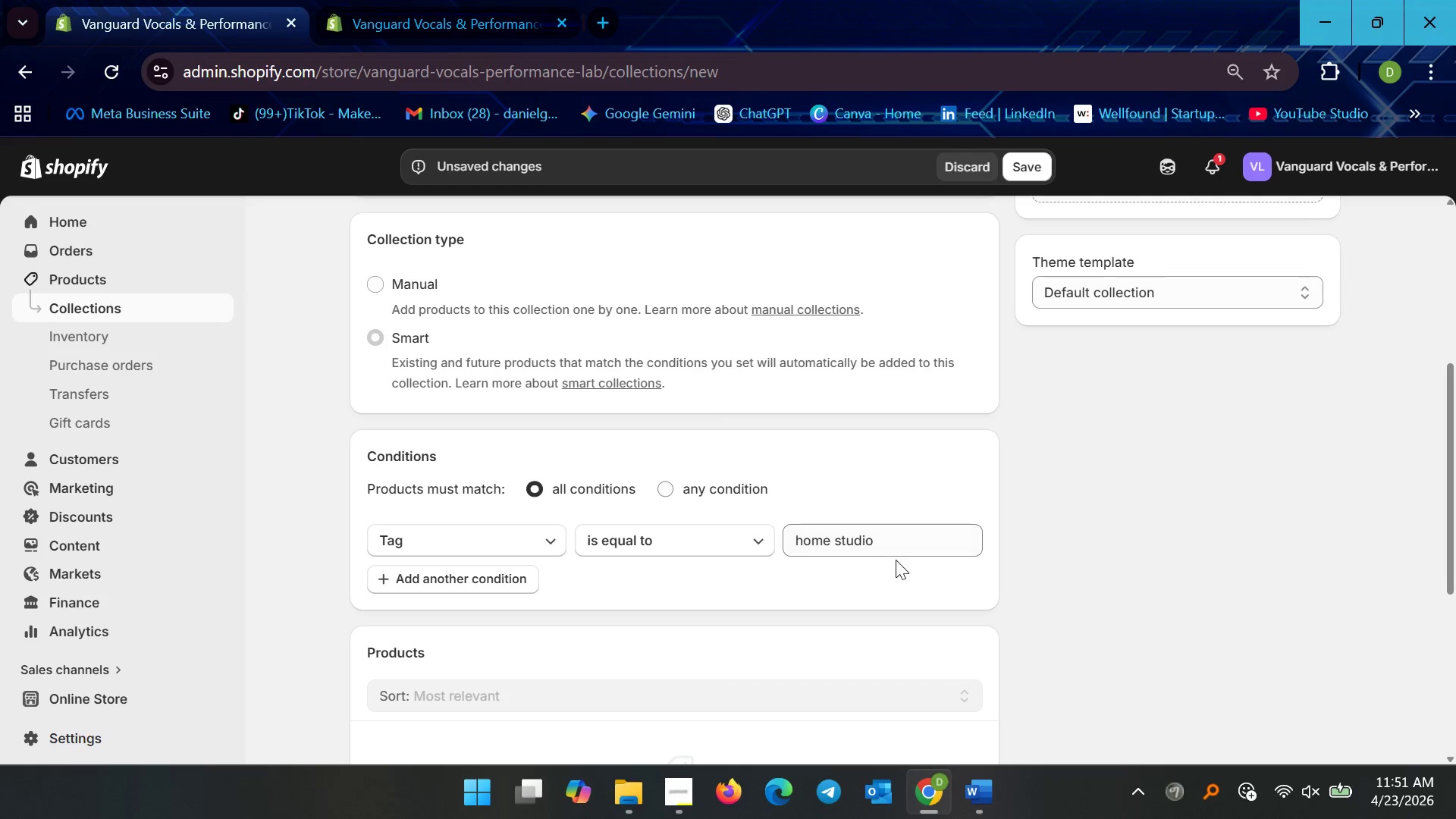 
scroll: coordinate [905, 560], scroll_direction: down, amount: 4.0
 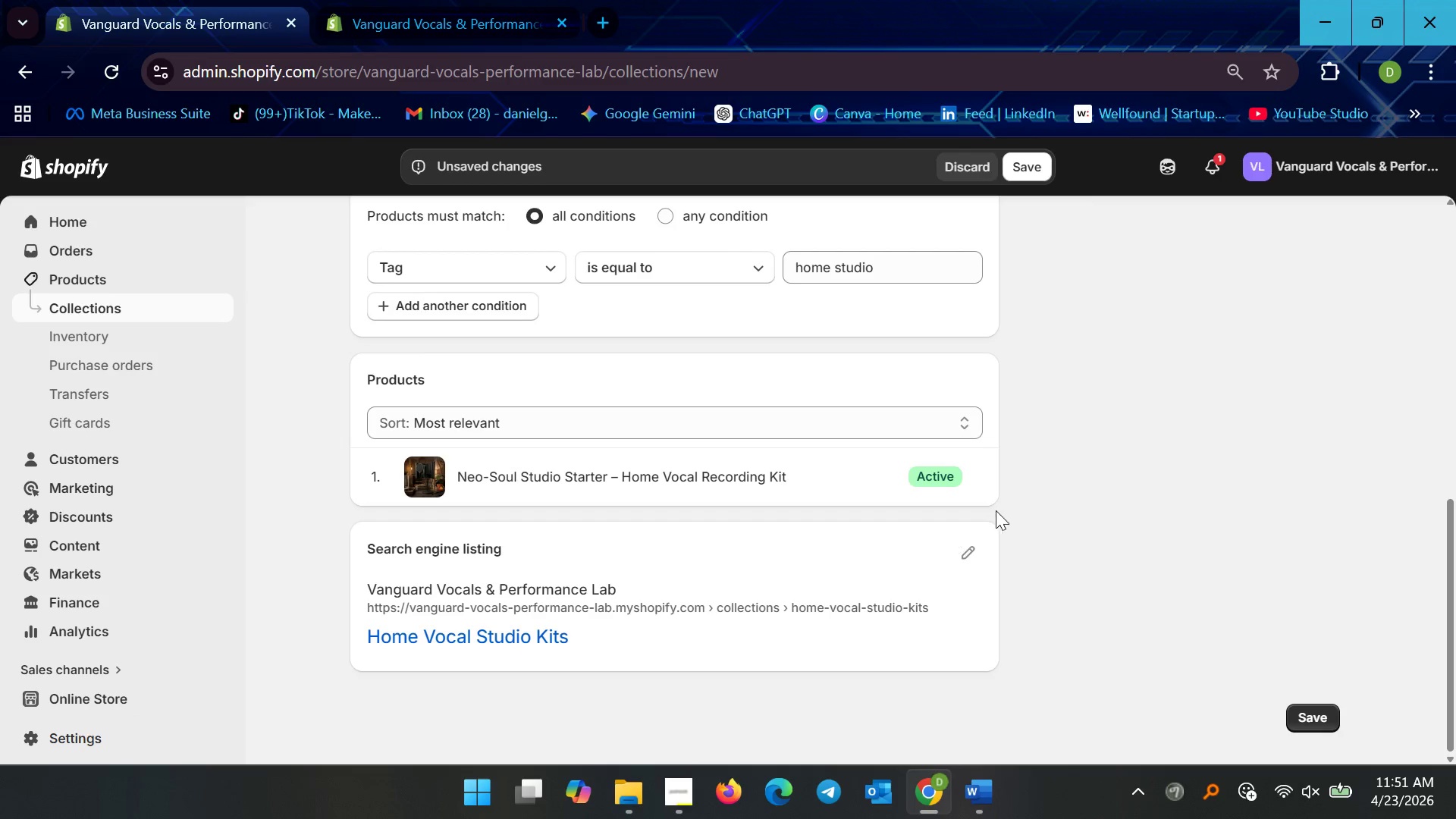 
scroll: coordinate [1036, 504], scroll_direction: up, amount: 2.0
 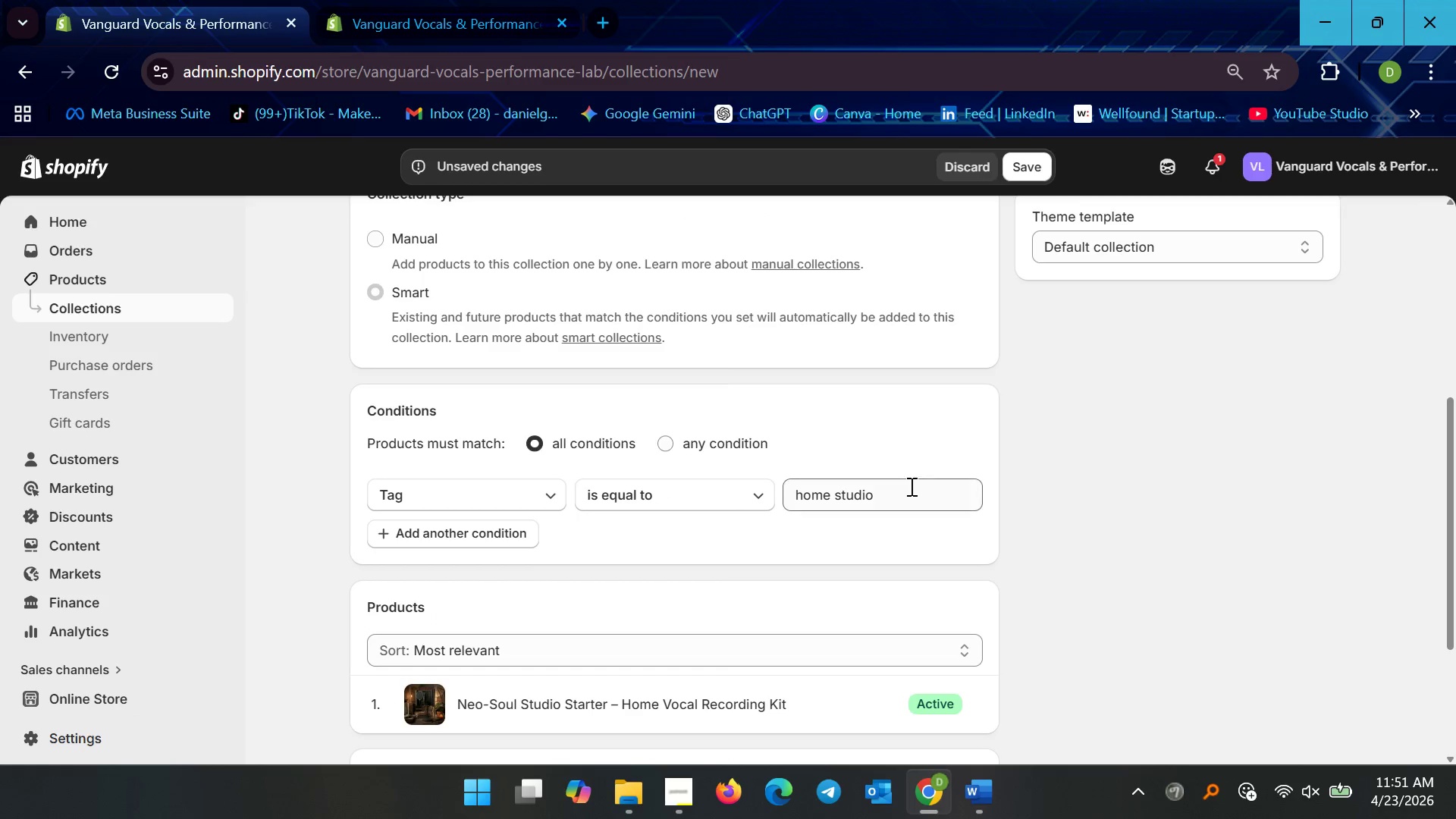 
left_click([912, 495])
 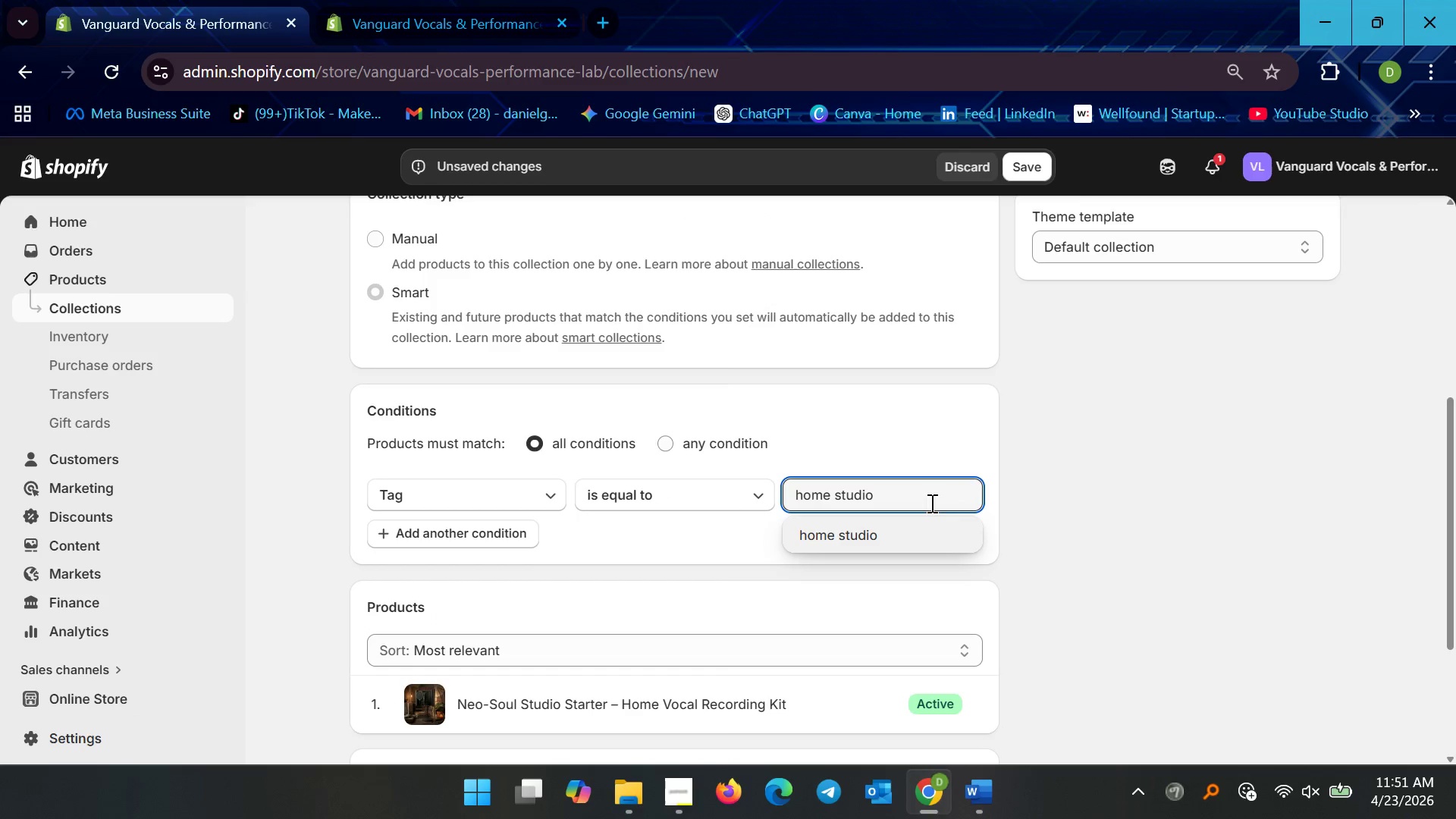 
left_click([1144, 499])
 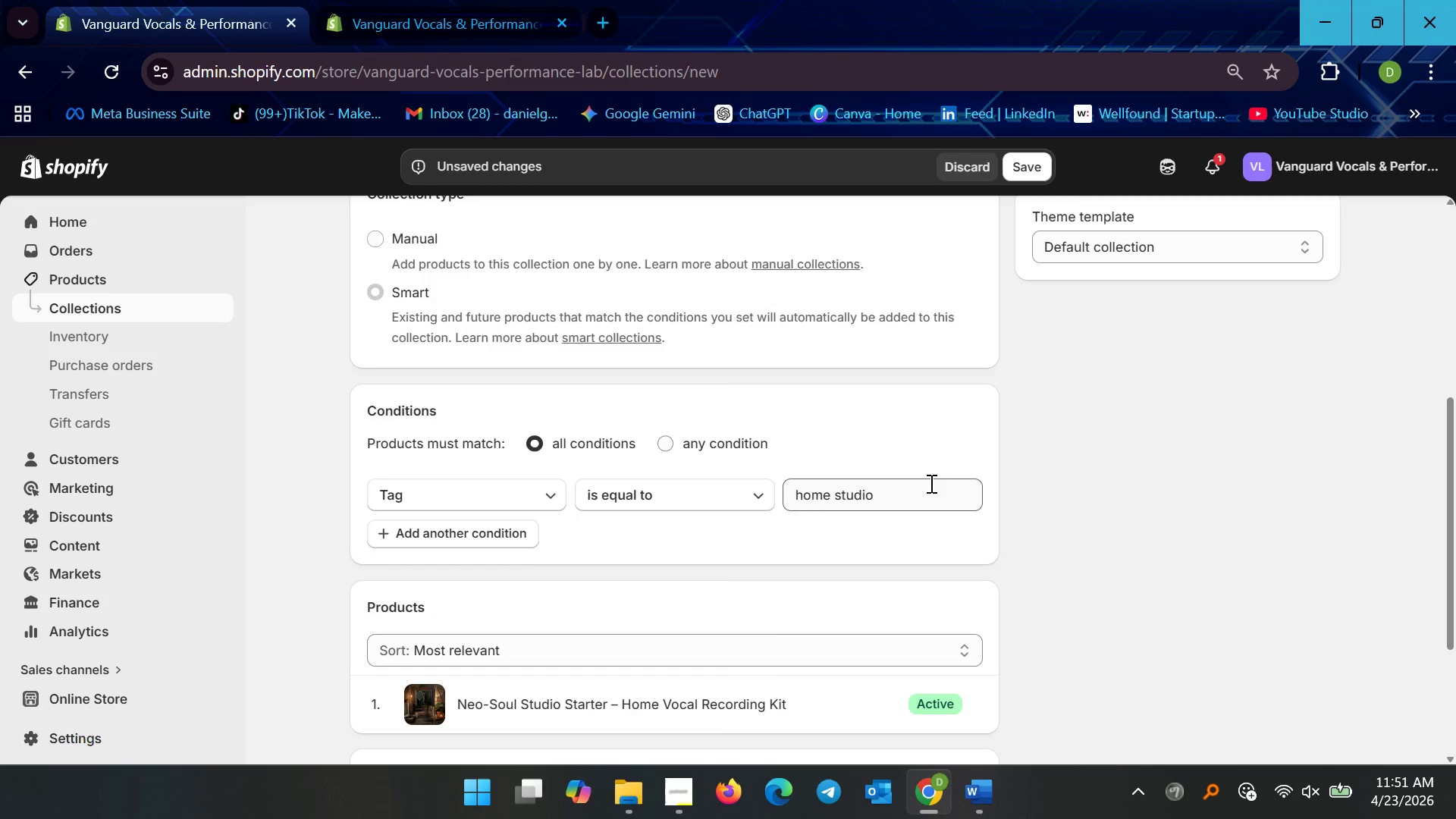 
left_click([927, 489])
 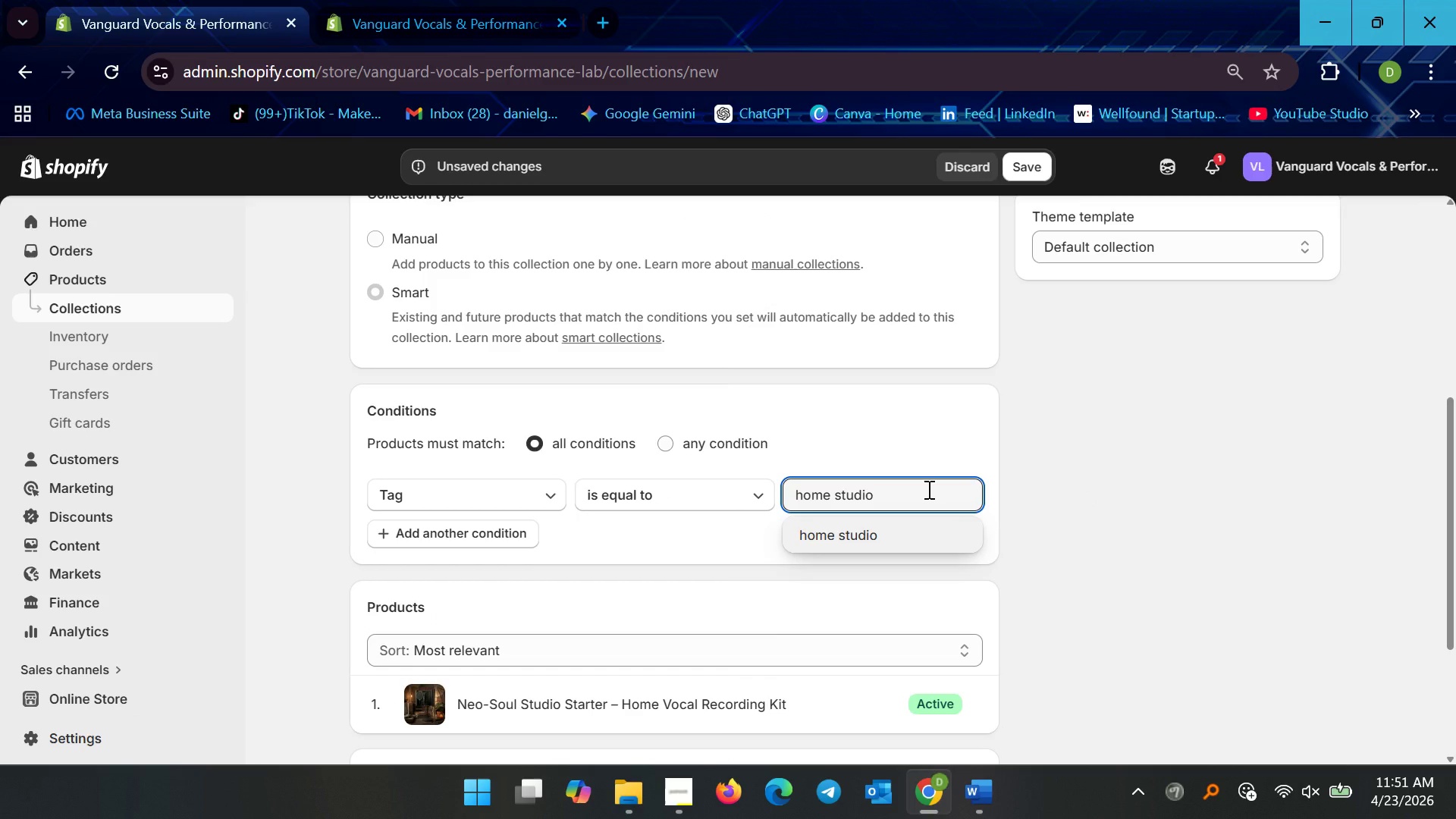 
type( home)
key(Backspace)
key(Backspace)
key(Backspace)
key(Backspace)
key(Backspace)
type(, home training)
key(Backspace)
key(Backspace)
key(Backspace)
key(Backspace)
key(Backspace)
key(Backspace)
key(Backspace)
key(Backspace)
key(Backspace)
key(Backspace)
key(Backspace)
key(Backspace)
key(Backspace)
key(Backspace)
key(Backspace)
 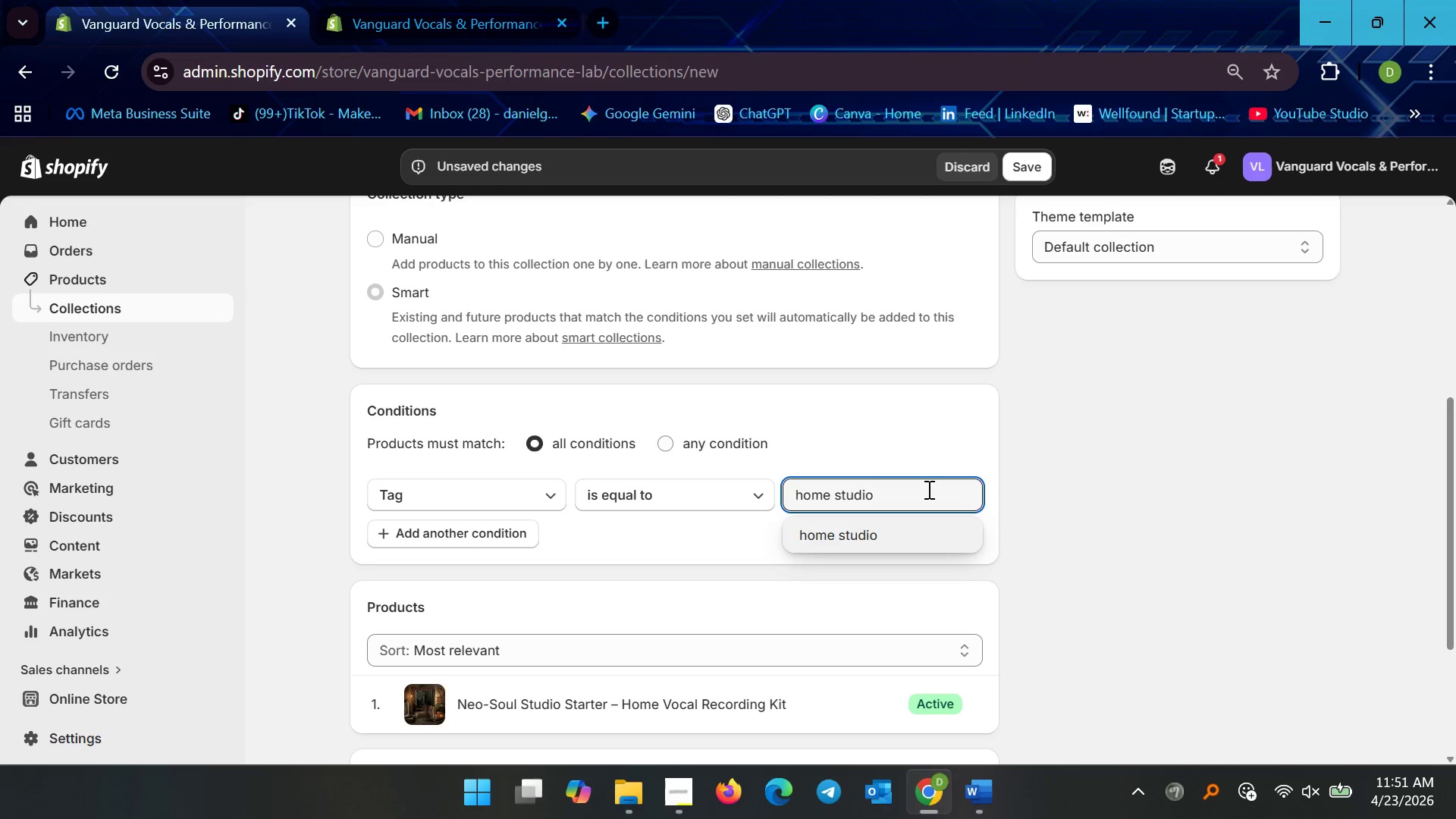 
left_click([1065, 476])
 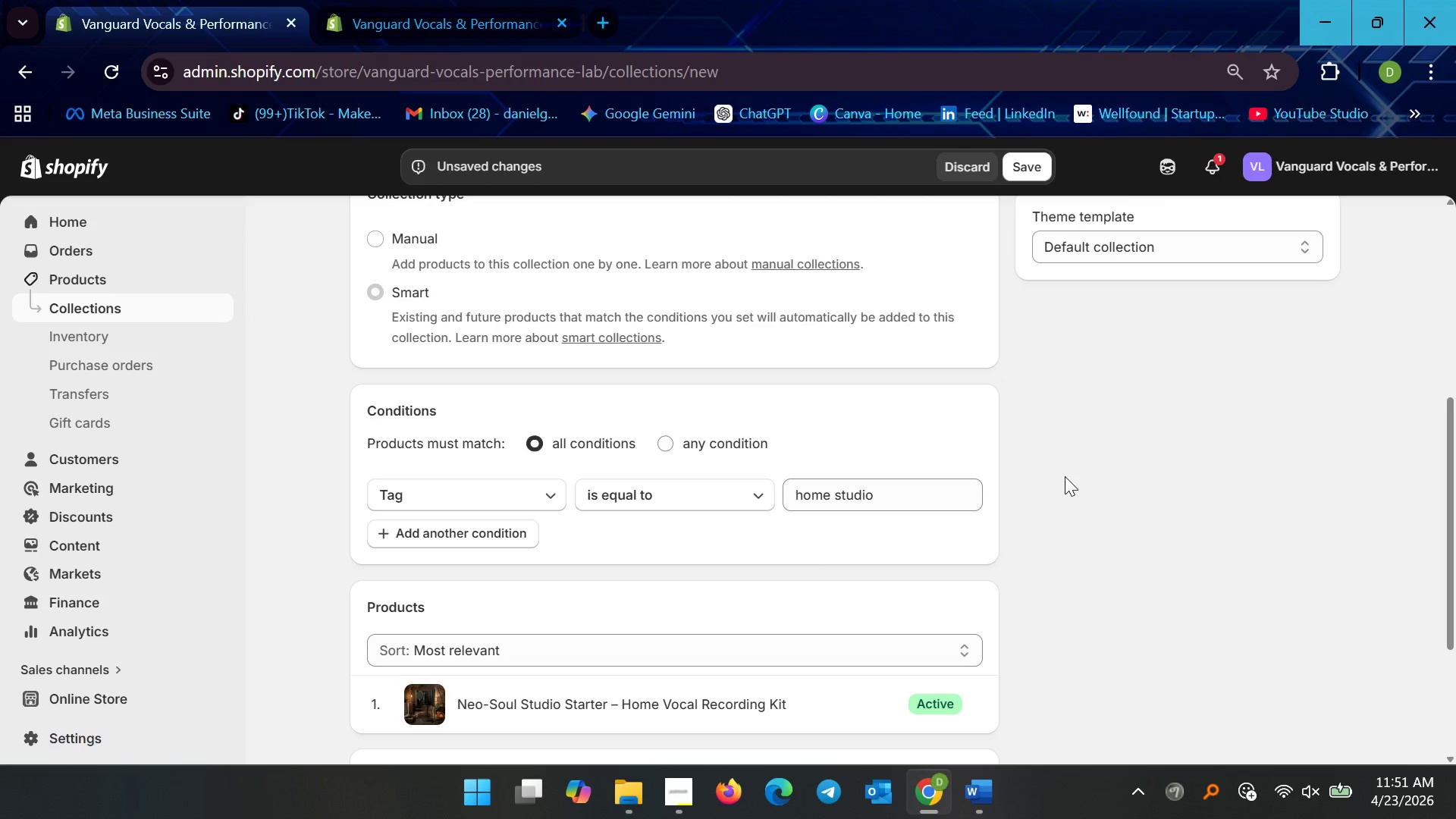 
scroll: coordinate [1056, 477], scroll_direction: down, amount: 2.0
 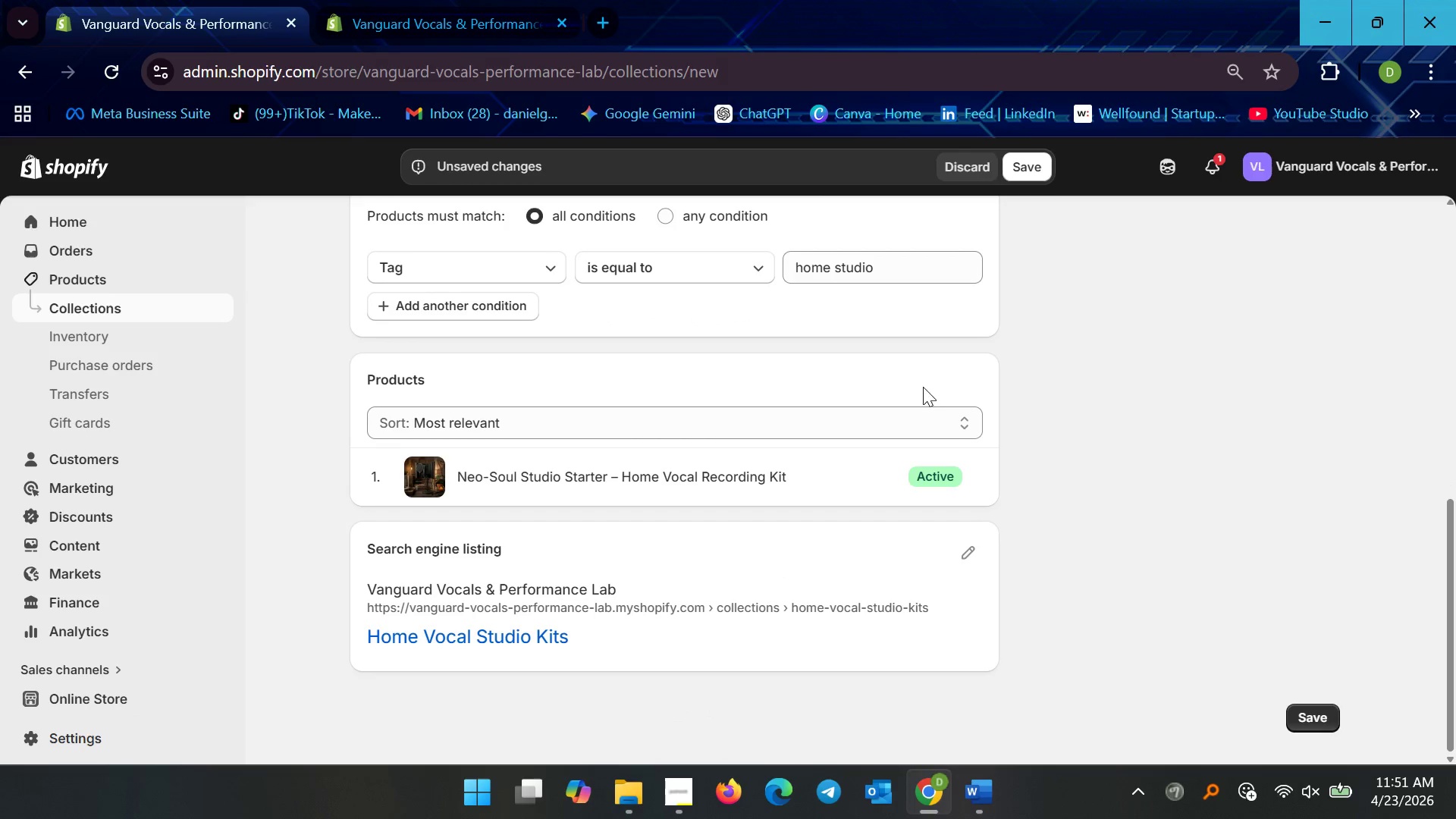 
left_click_drag(start_coordinate=[923, 274], to_coordinate=[714, 259])
 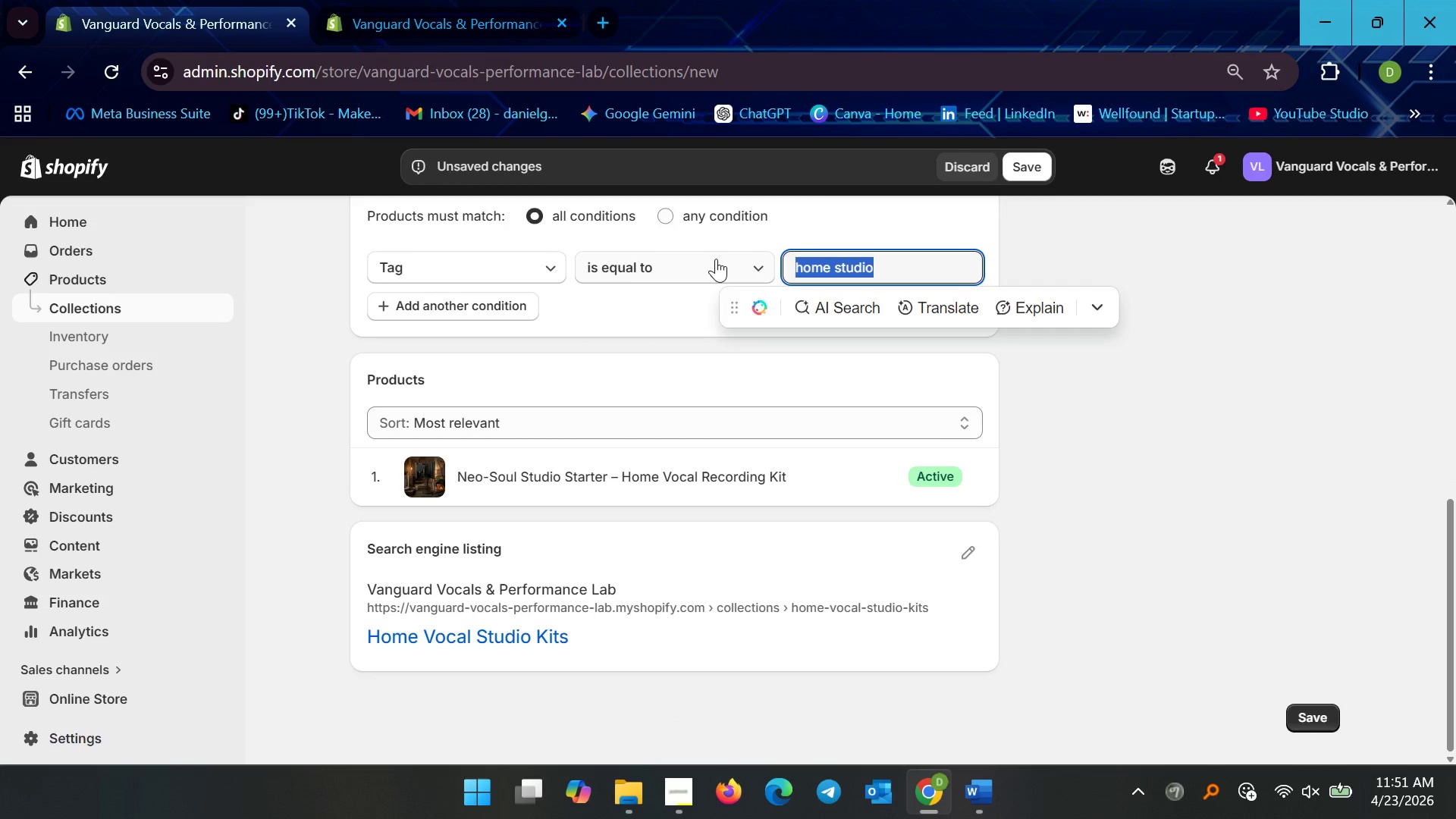 
key(Backspace)
 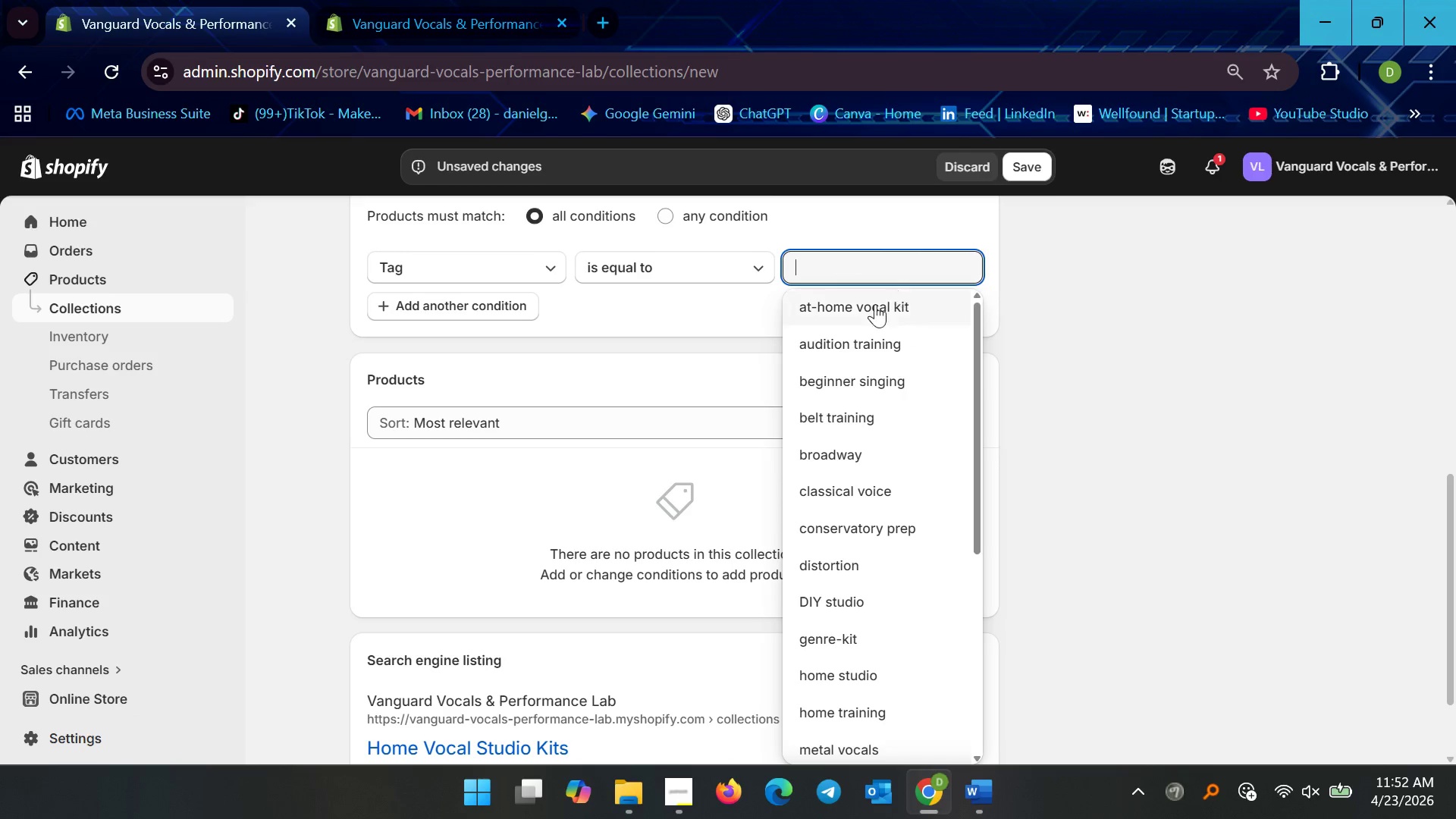 
wait(5.91)
 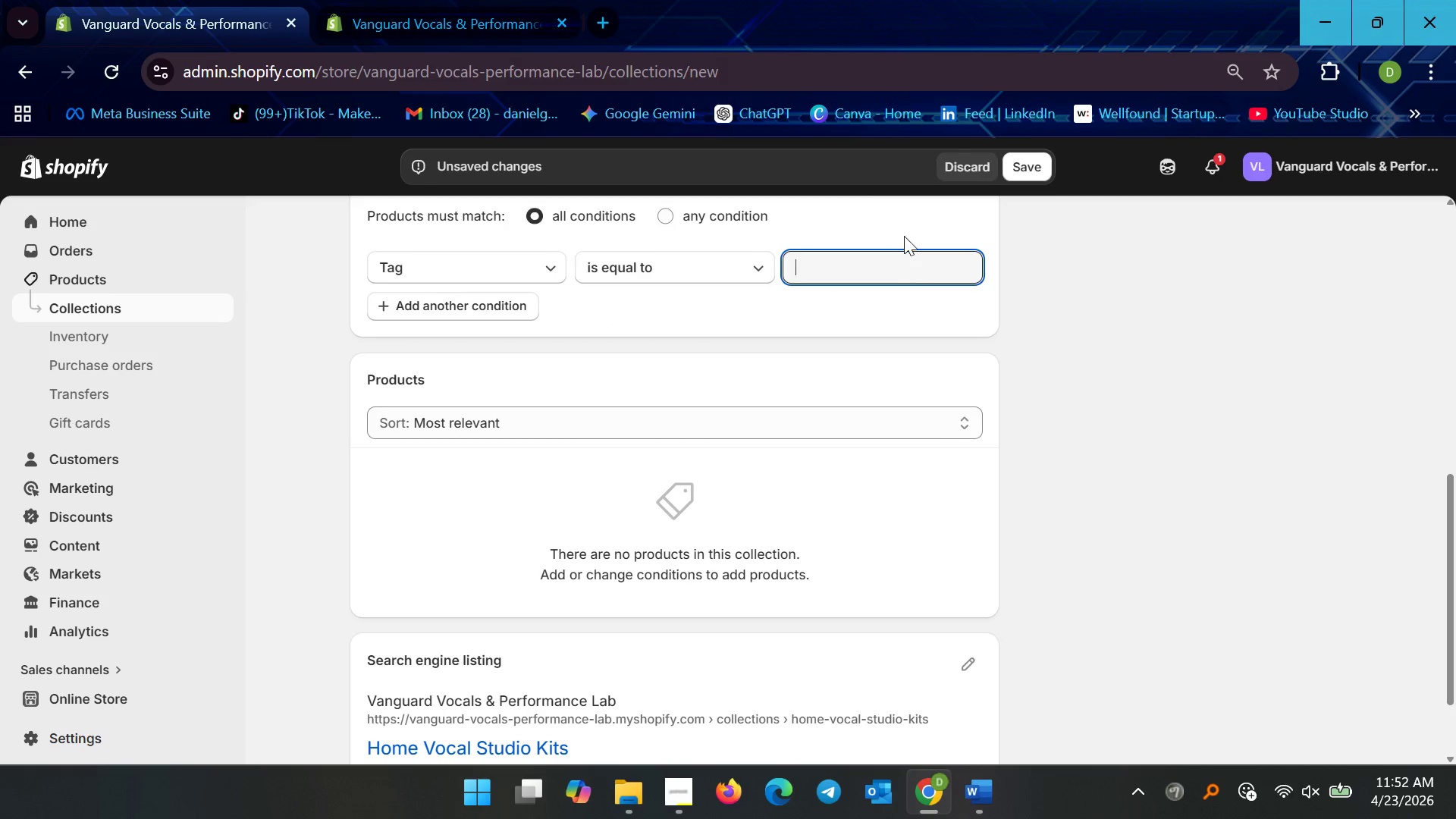 
scroll: coordinate [849, 497], scroll_direction: down, amount: 2.0
 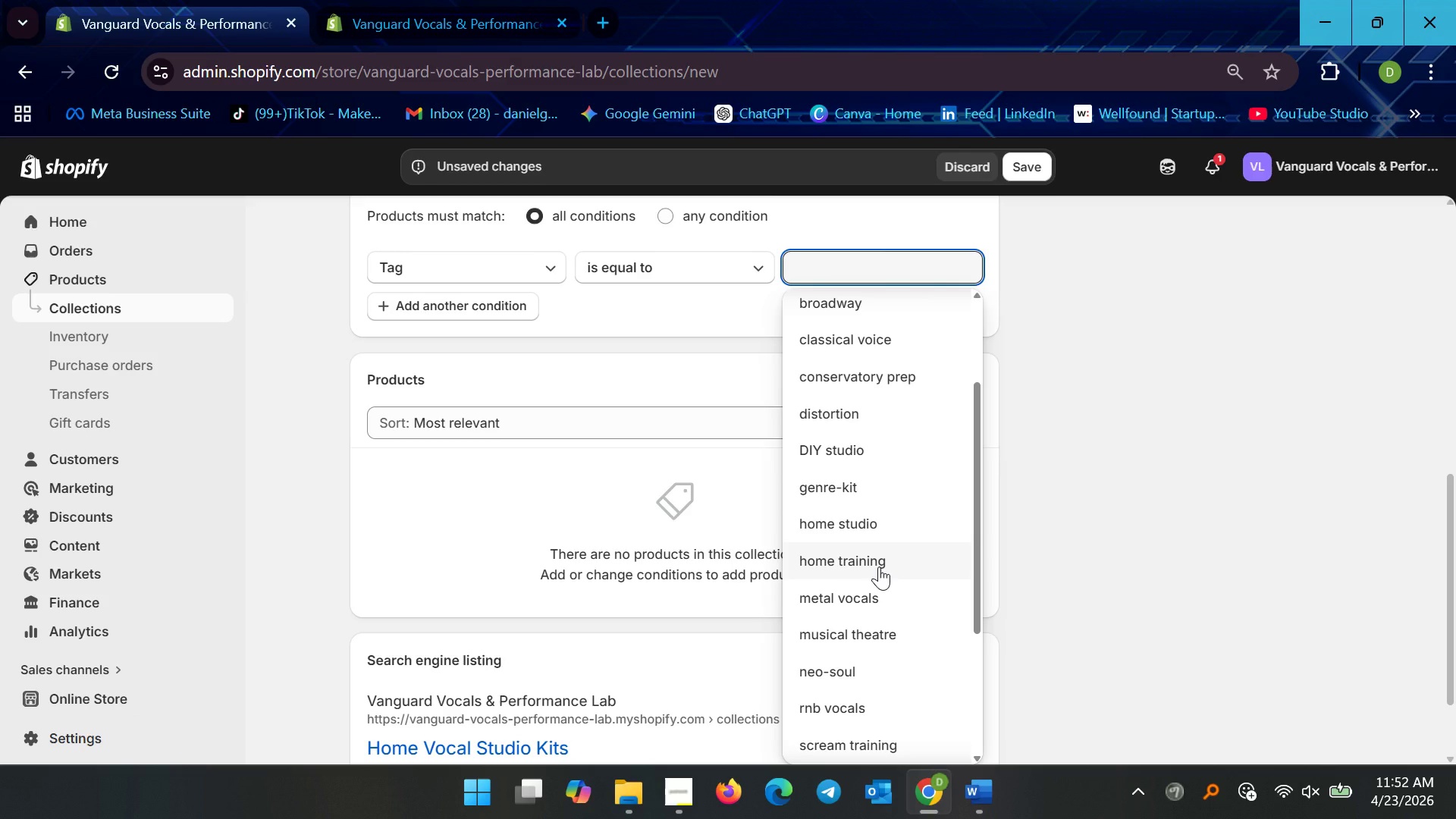 
left_click([879, 566])
 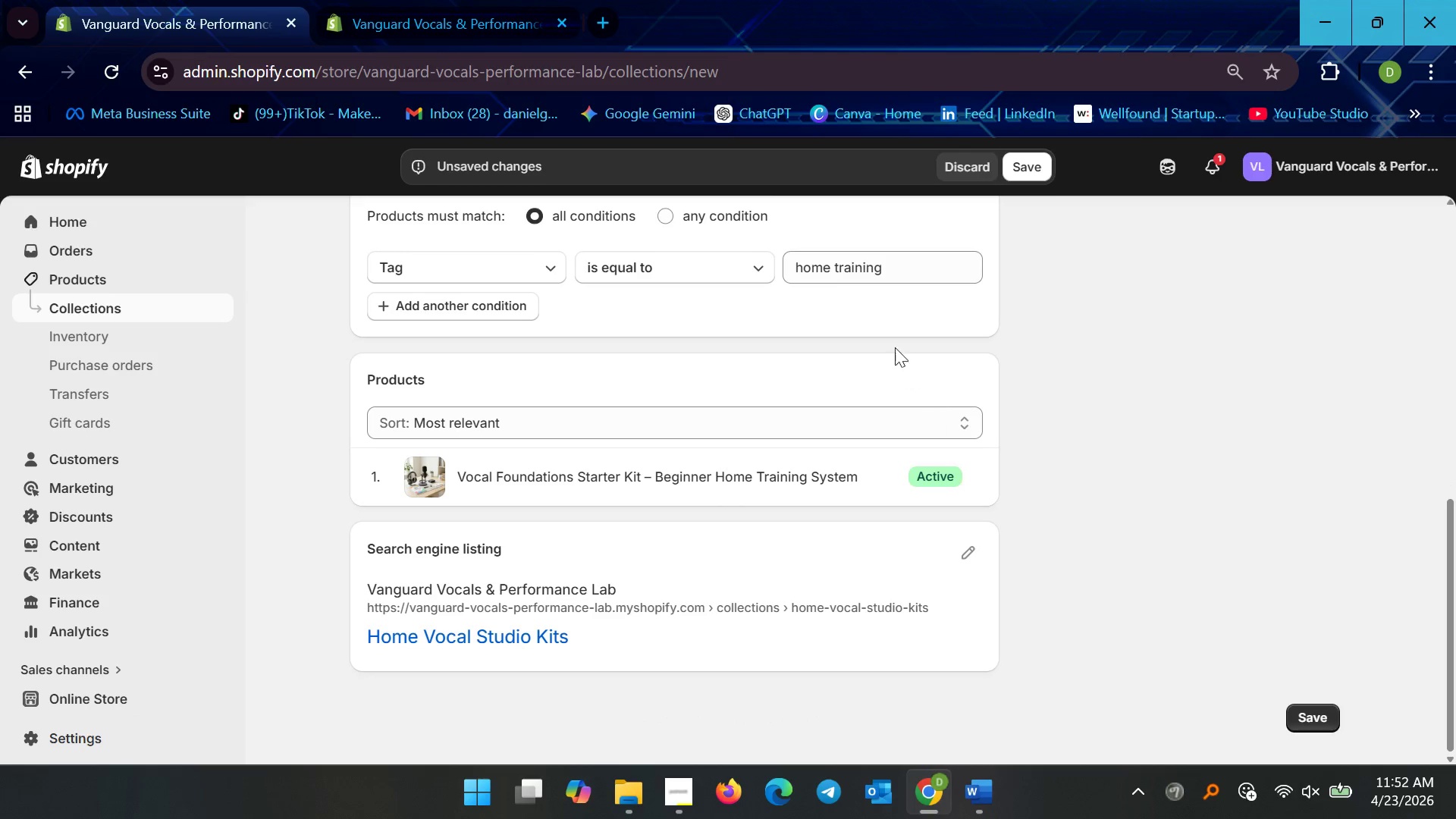 
left_click([872, 269])
 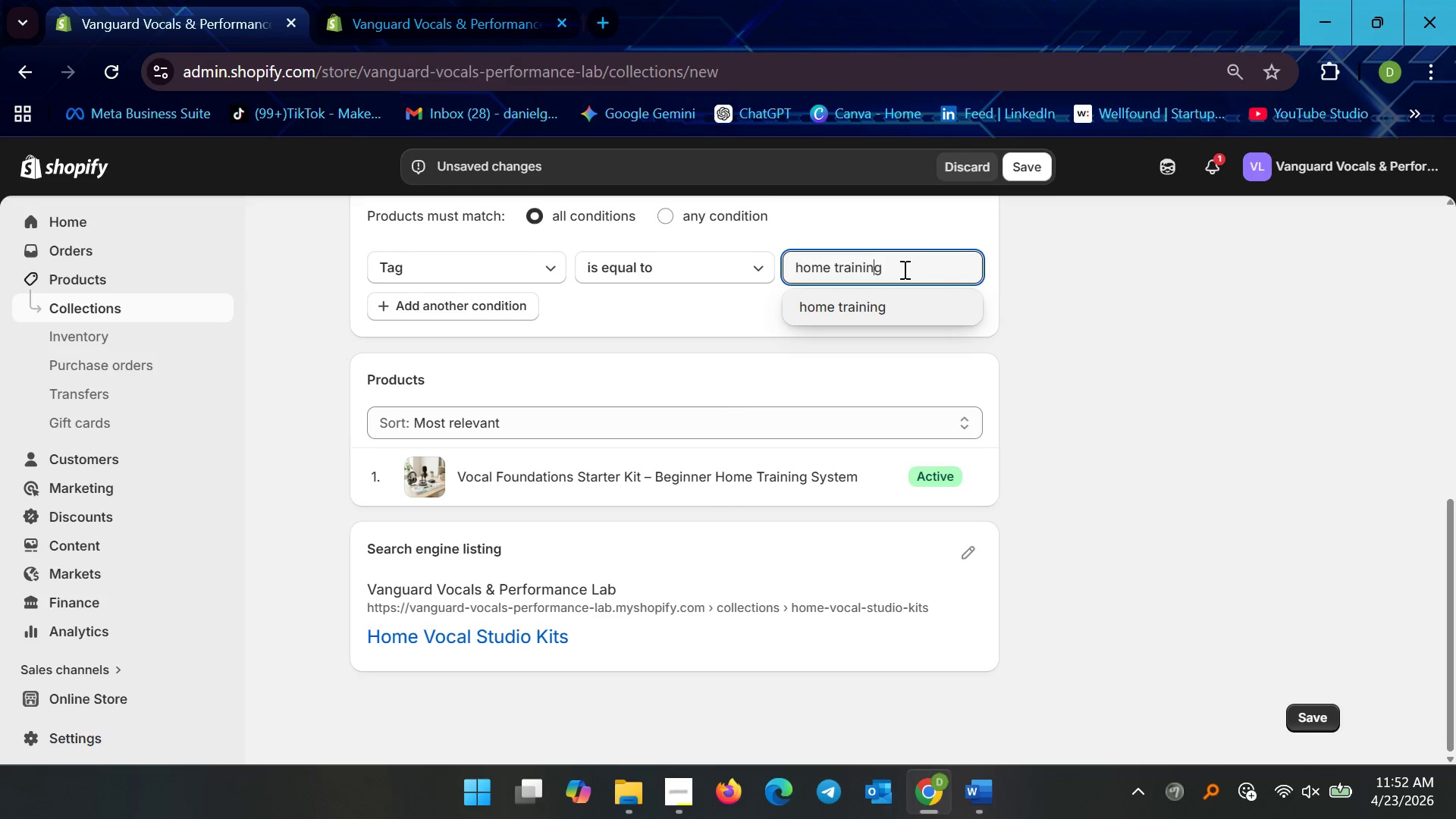 
left_click_drag(start_coordinate=[903, 269], to_coordinate=[676, 268])
 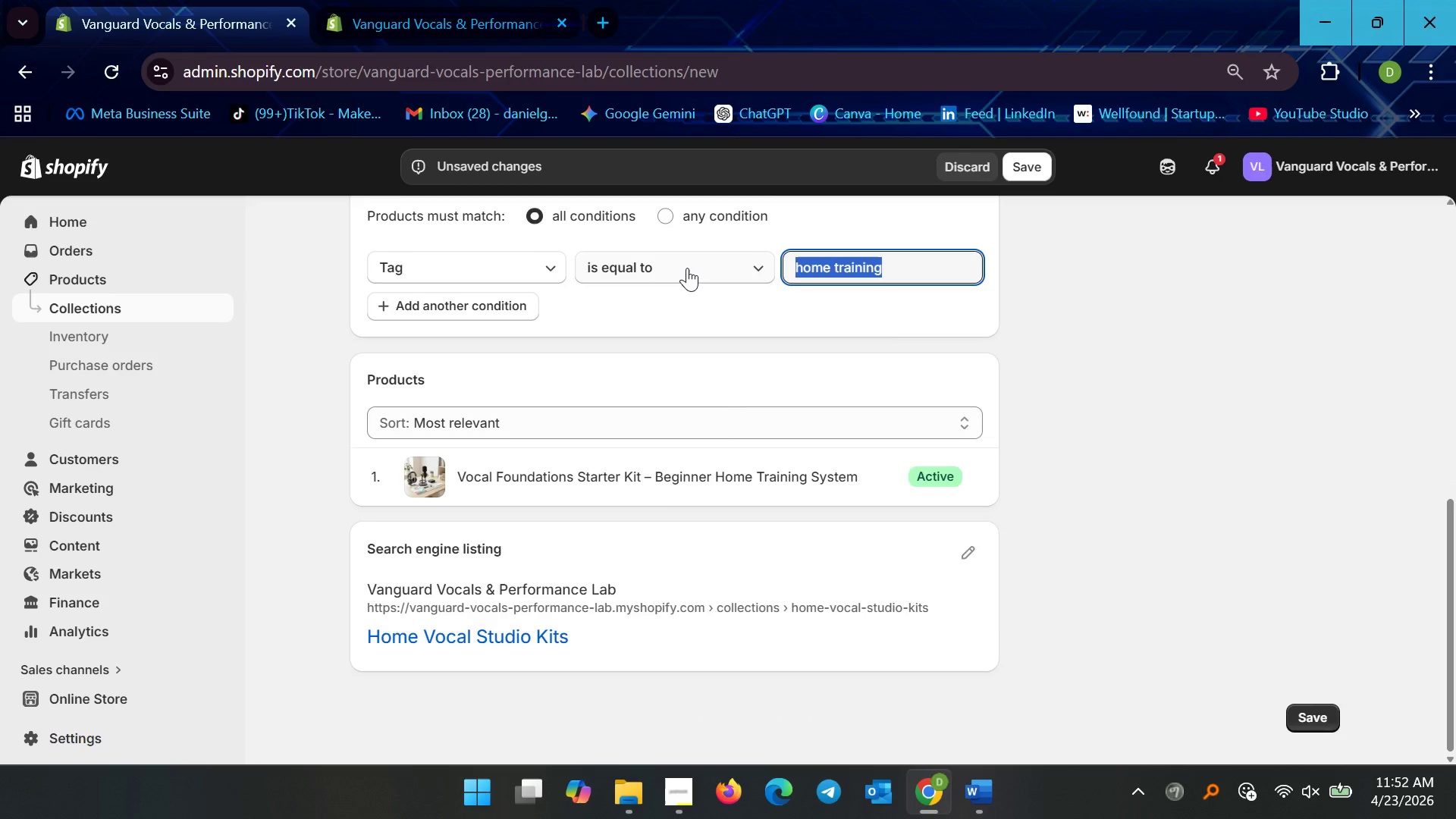 
key(Backspace)
 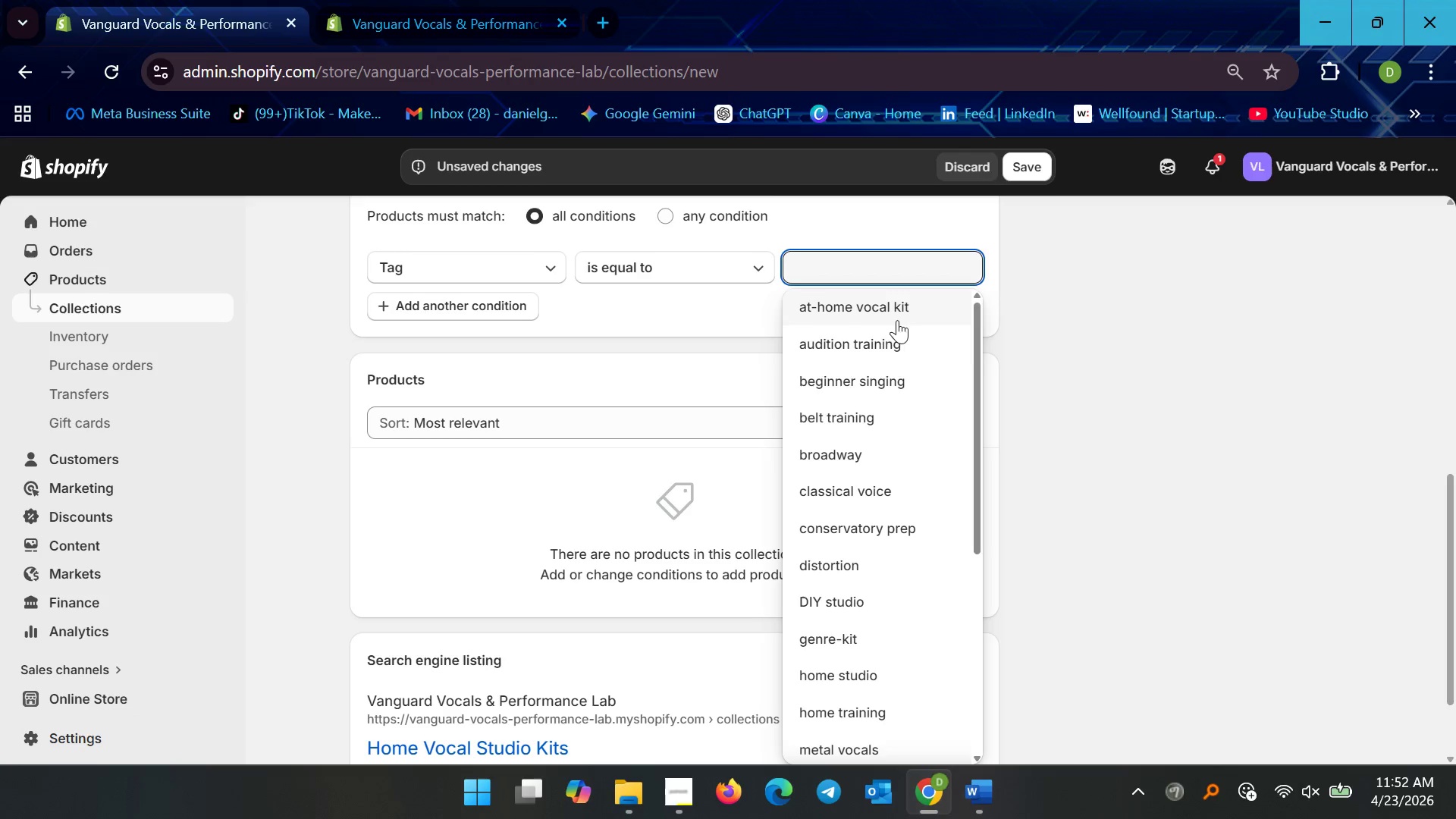 
scroll: coordinate [839, 659], scroll_direction: down, amount: 5.0
 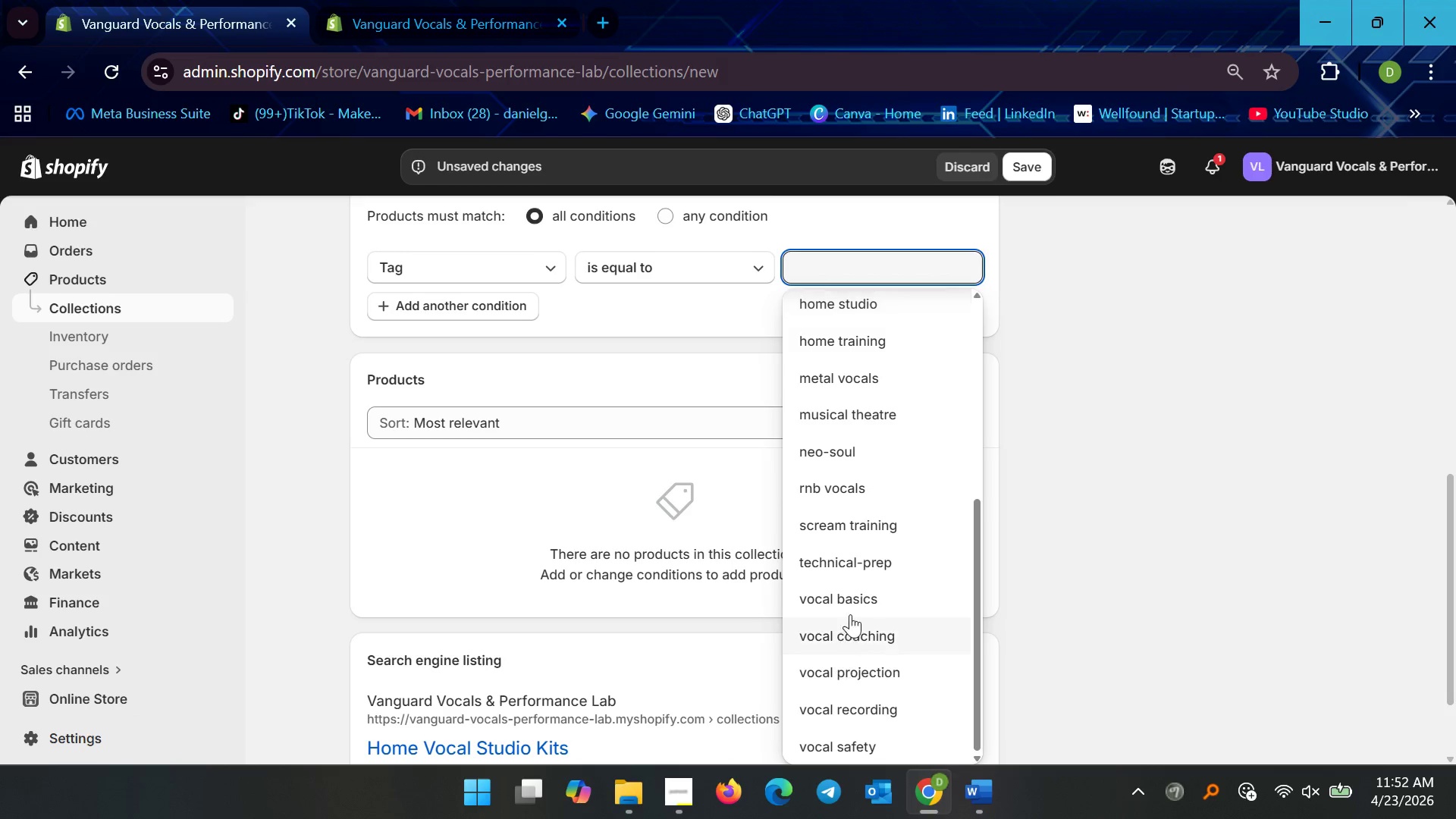 
scroll: coordinate [858, 598], scroll_direction: up, amount: 1.0
 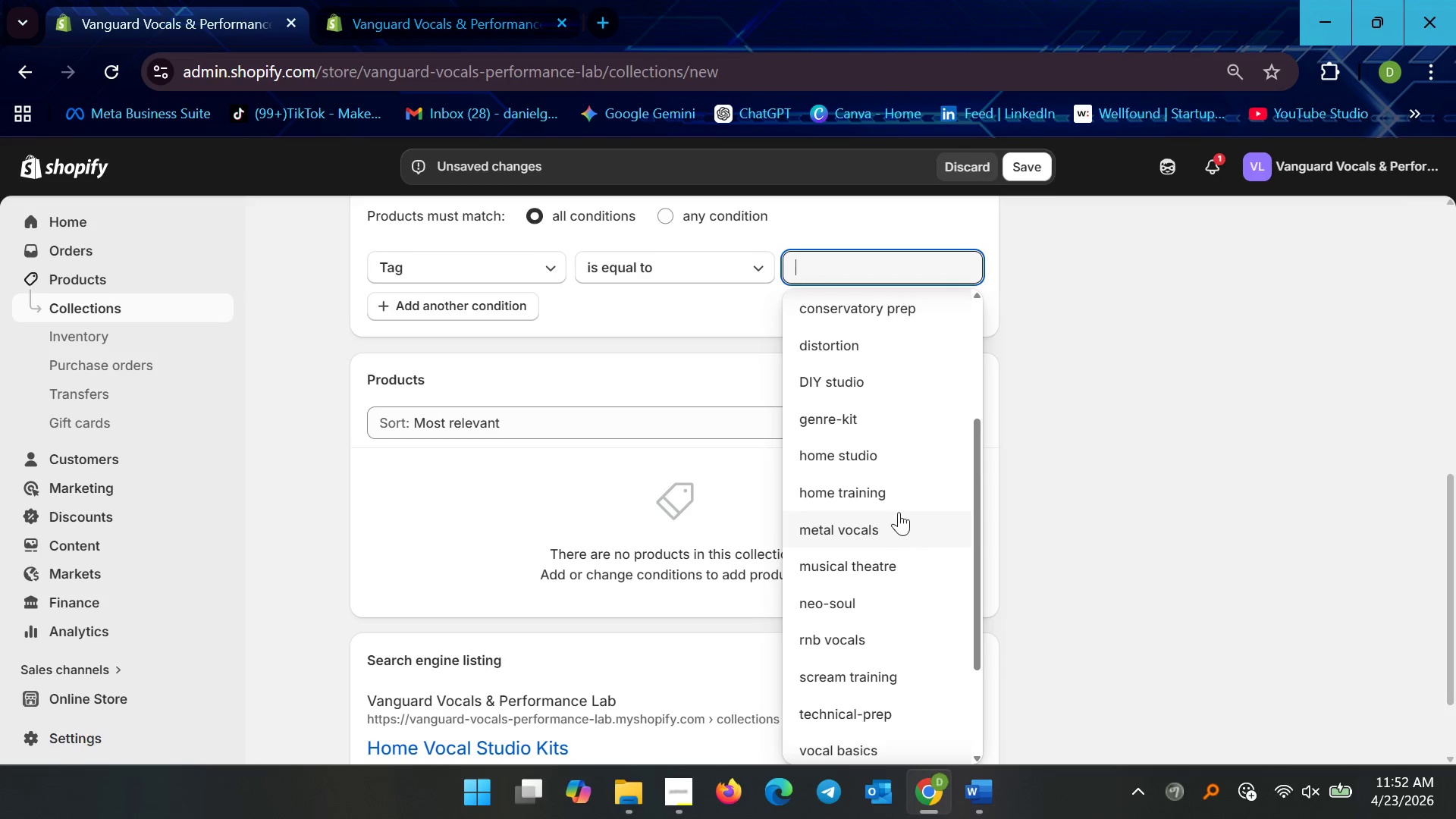 
scroll: coordinate [896, 563], scroll_direction: down, amount: 12.0
 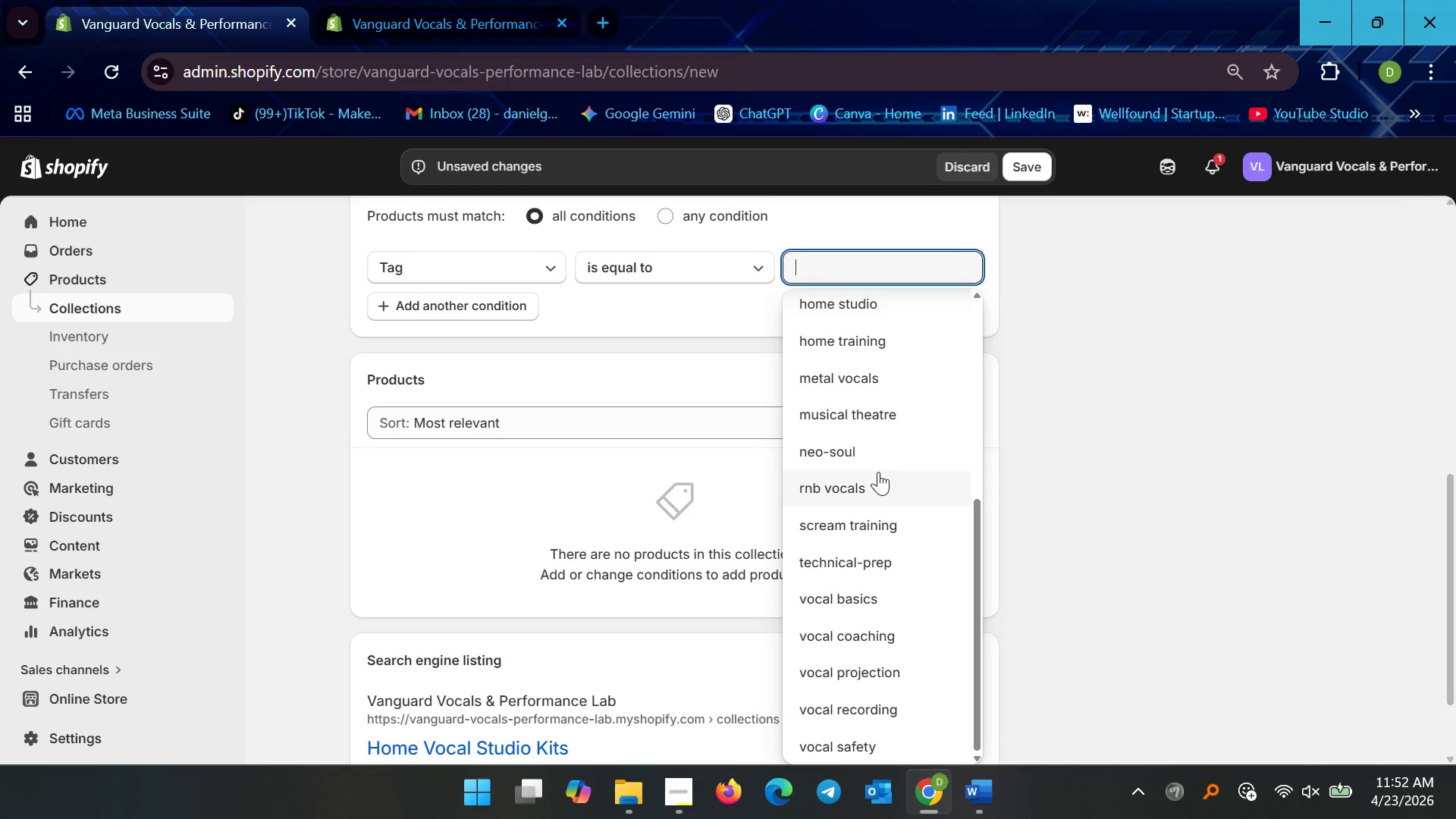 
scroll: coordinate [923, 501], scroll_direction: up, amount: 4.0
 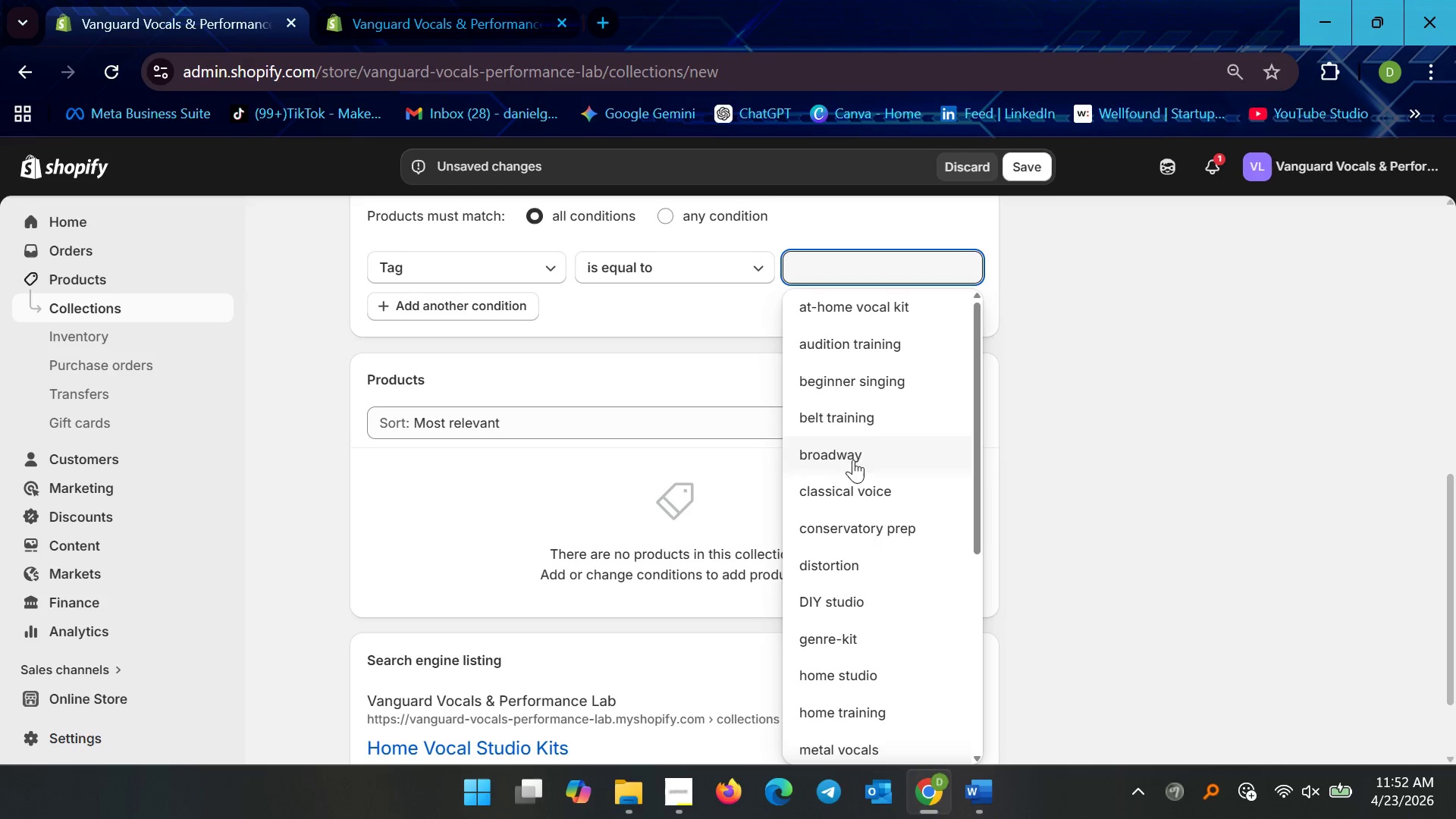 
left_click([870, 352])
 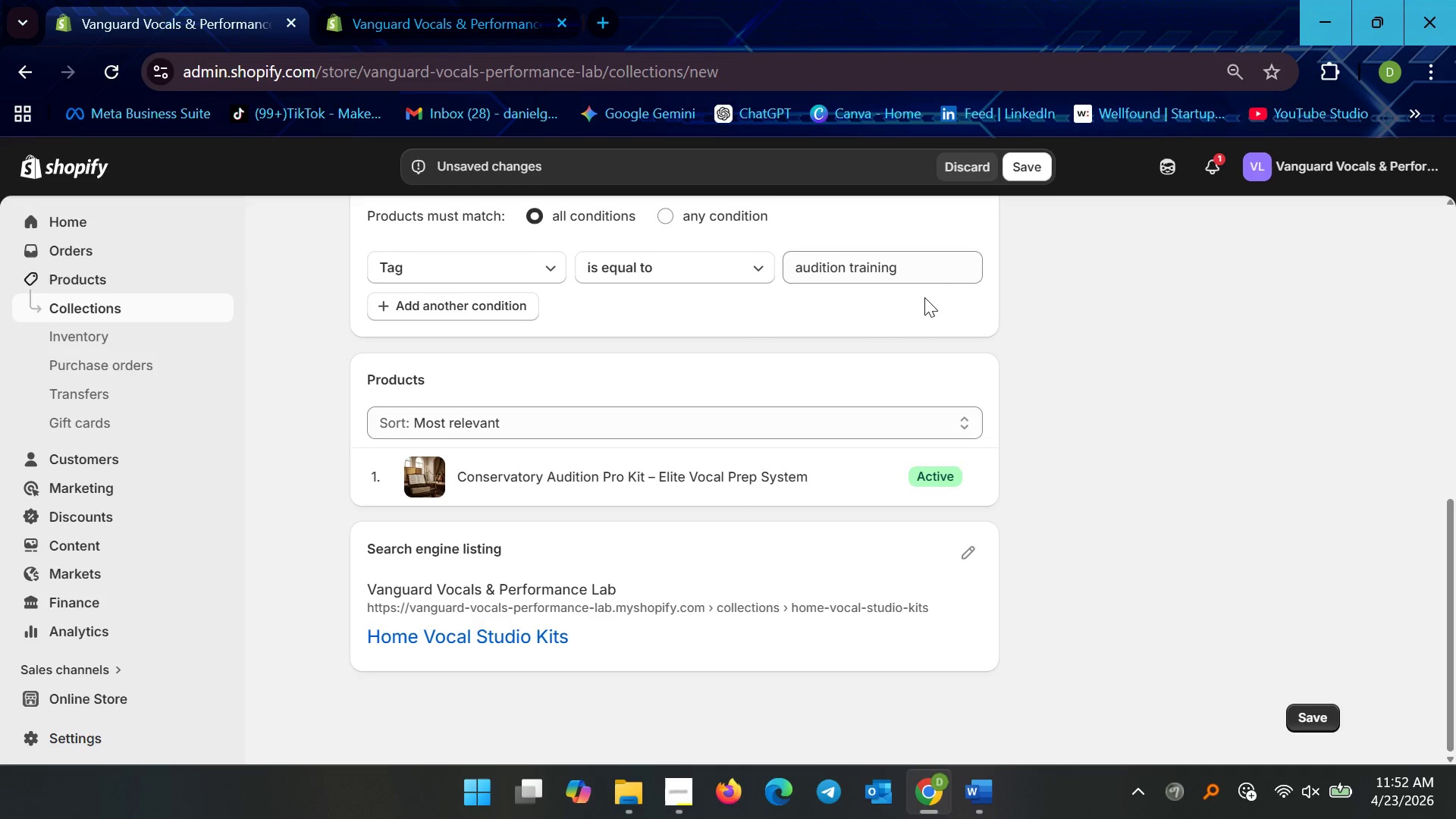 
left_click_drag(start_coordinate=[926, 278], to_coordinate=[738, 254])
 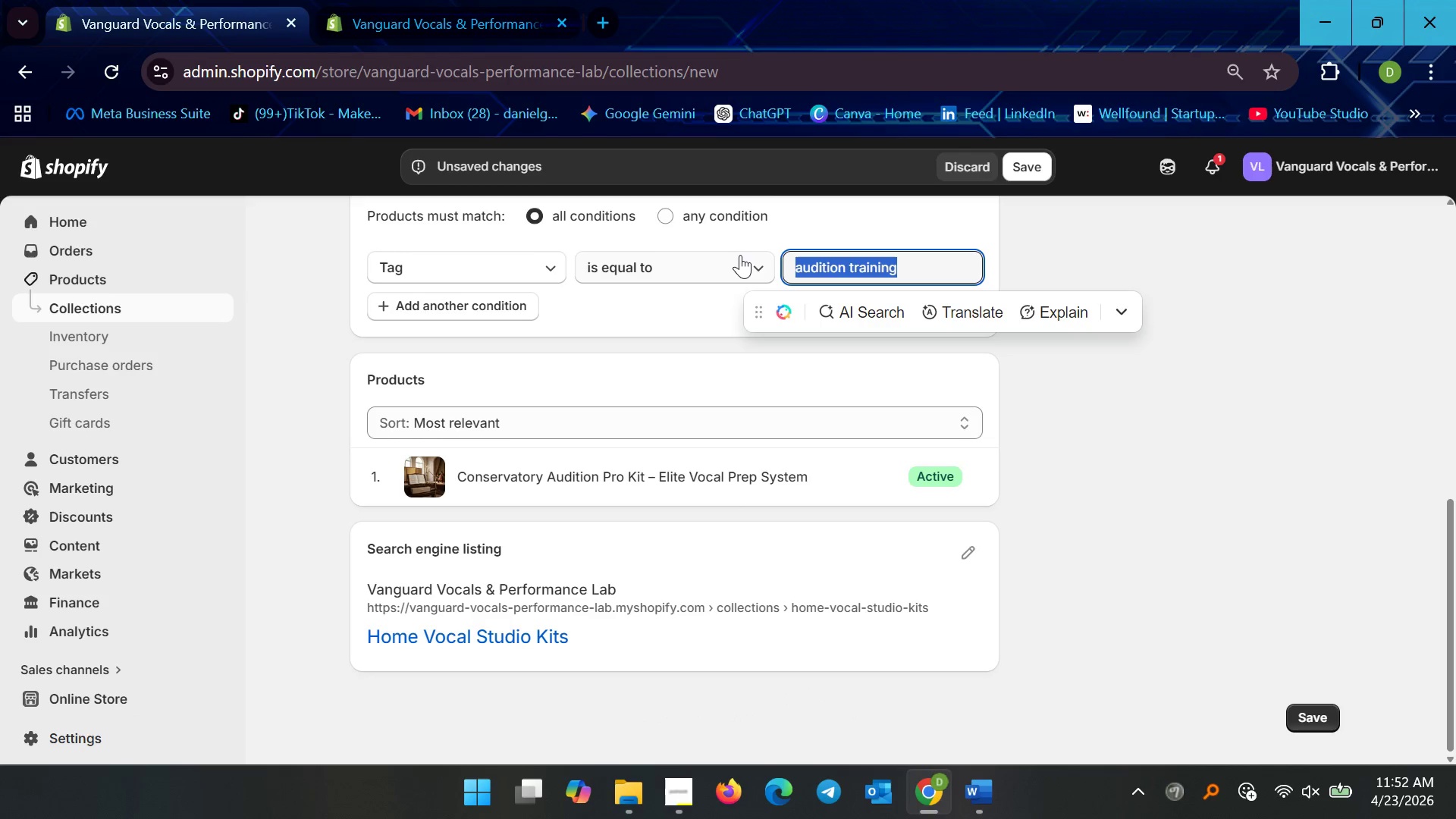 
key(Control+X)
 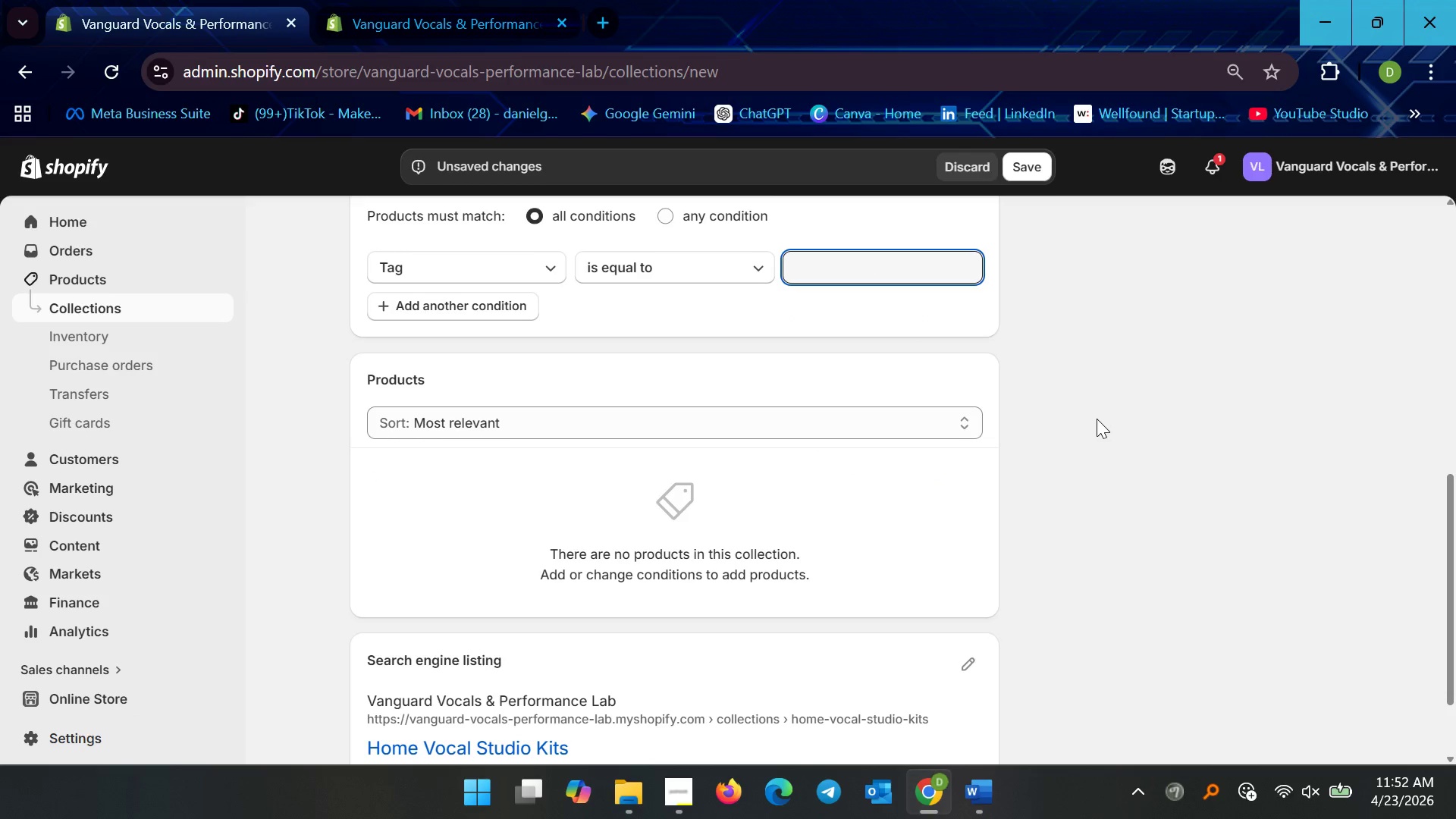 
scroll: coordinate [634, 389], scroll_direction: up, amount: 12.0
 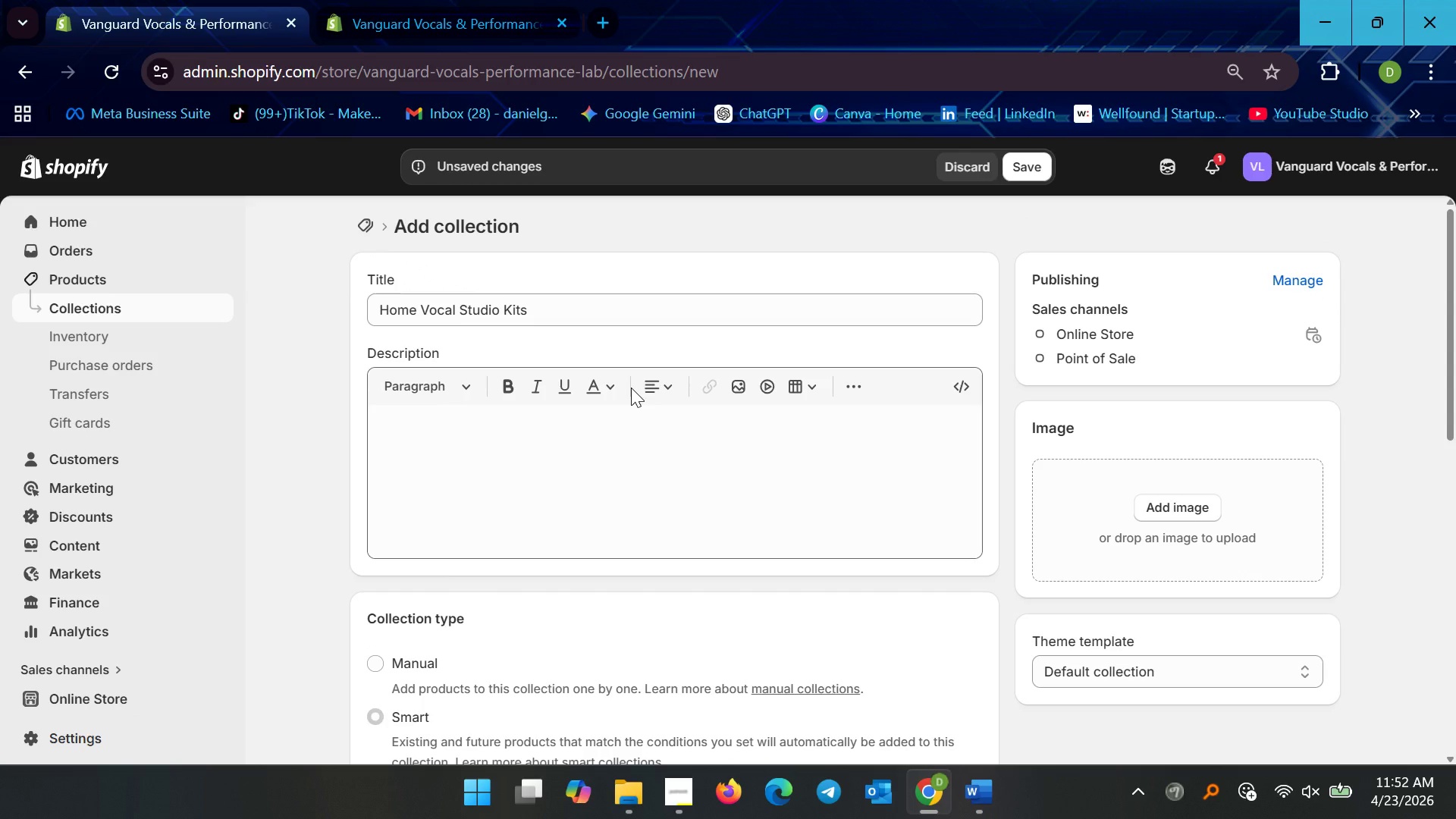 
wait(6.59)
 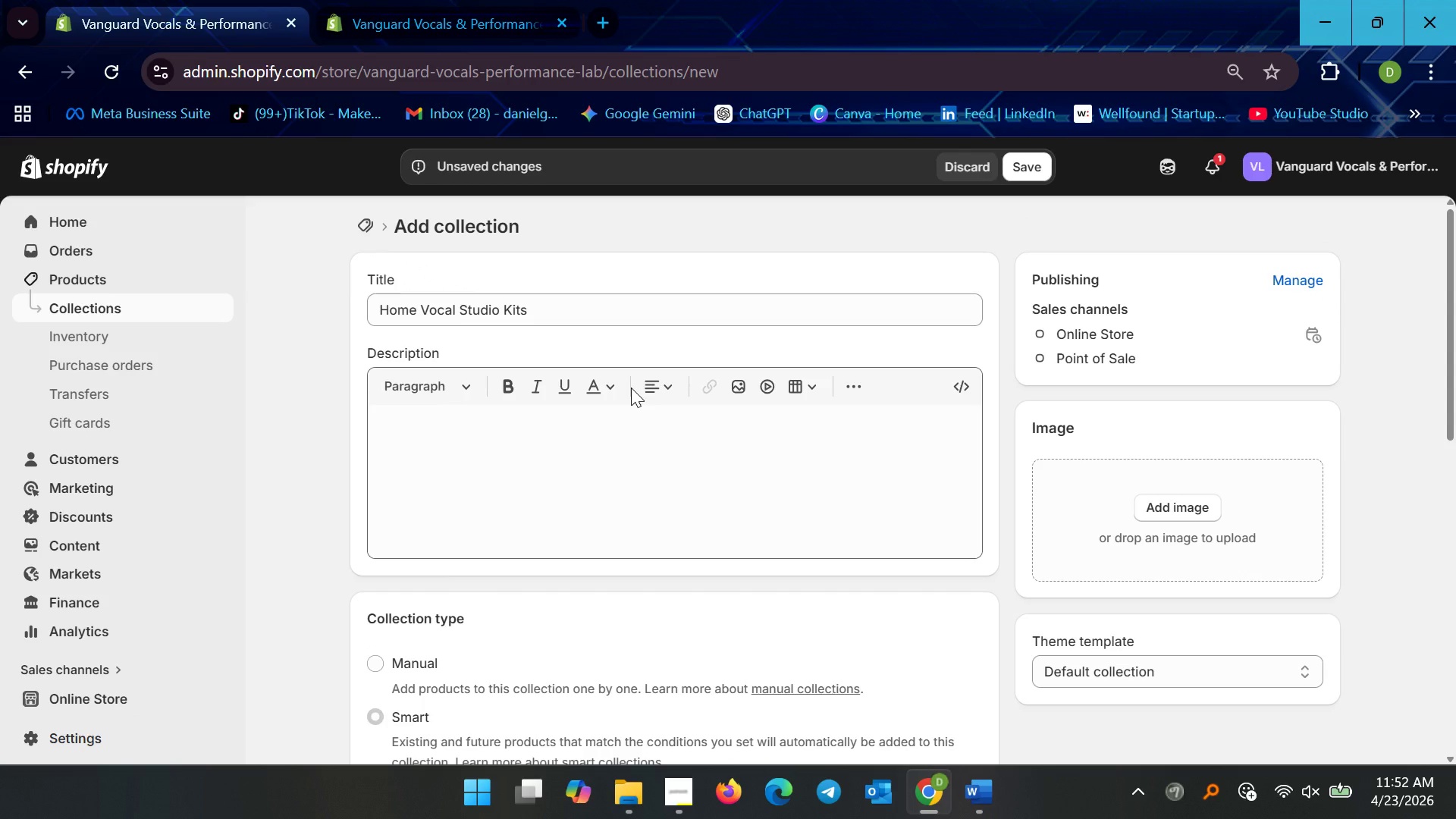 
left_click([982, 171])
 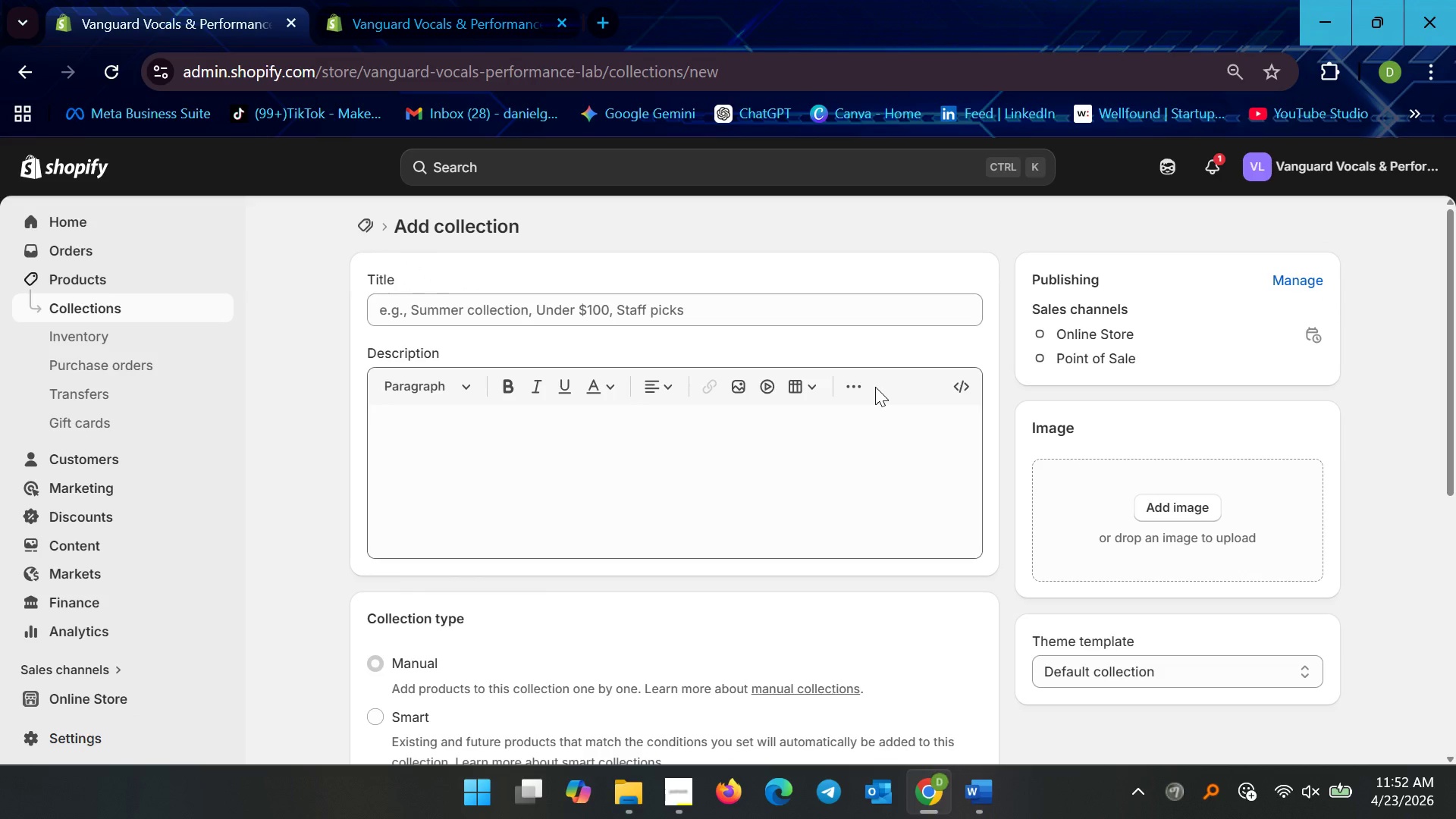 
left_click([116, 300])
 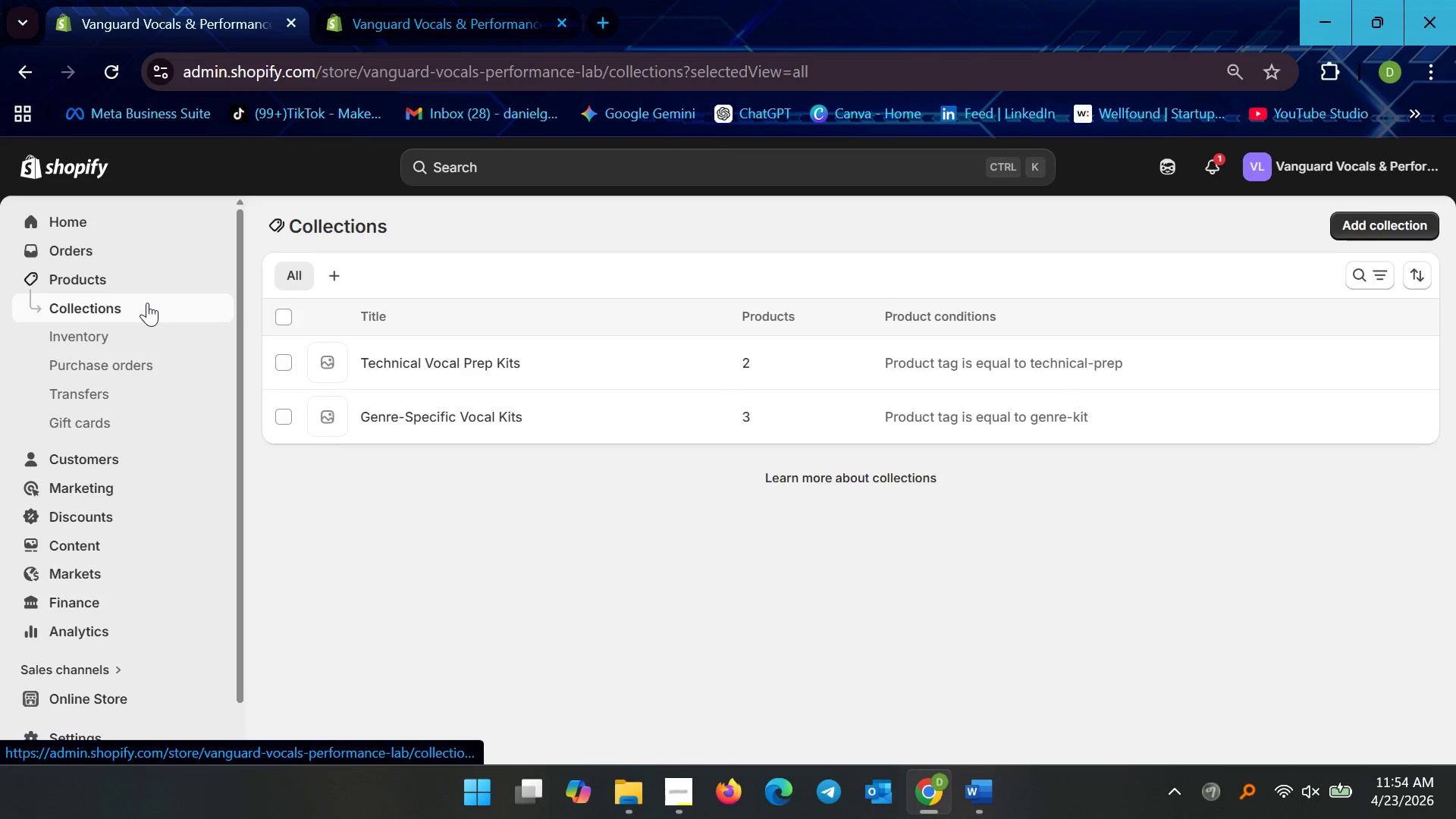 
wait(78.52)
 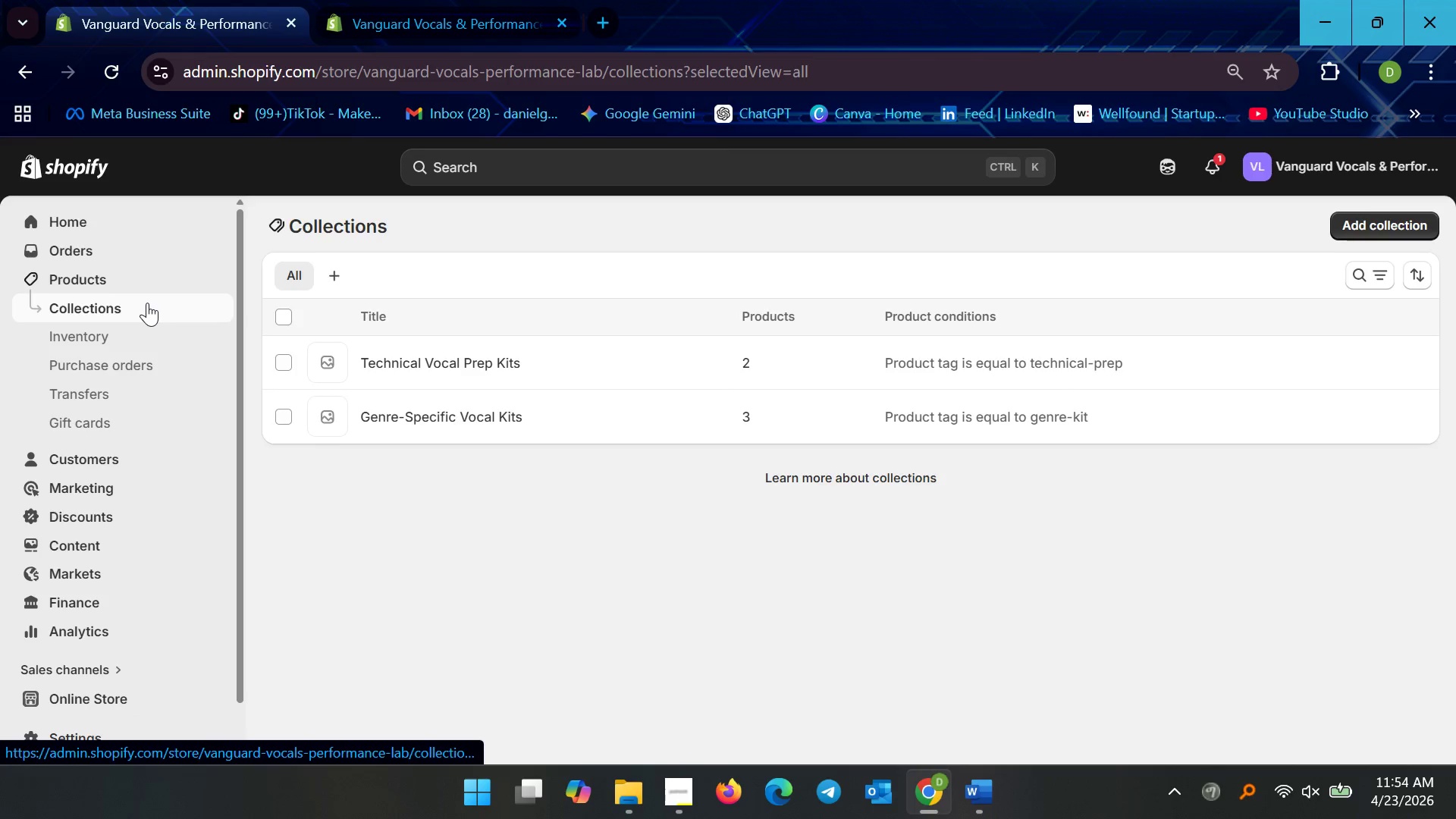 
left_click([466, 412])
 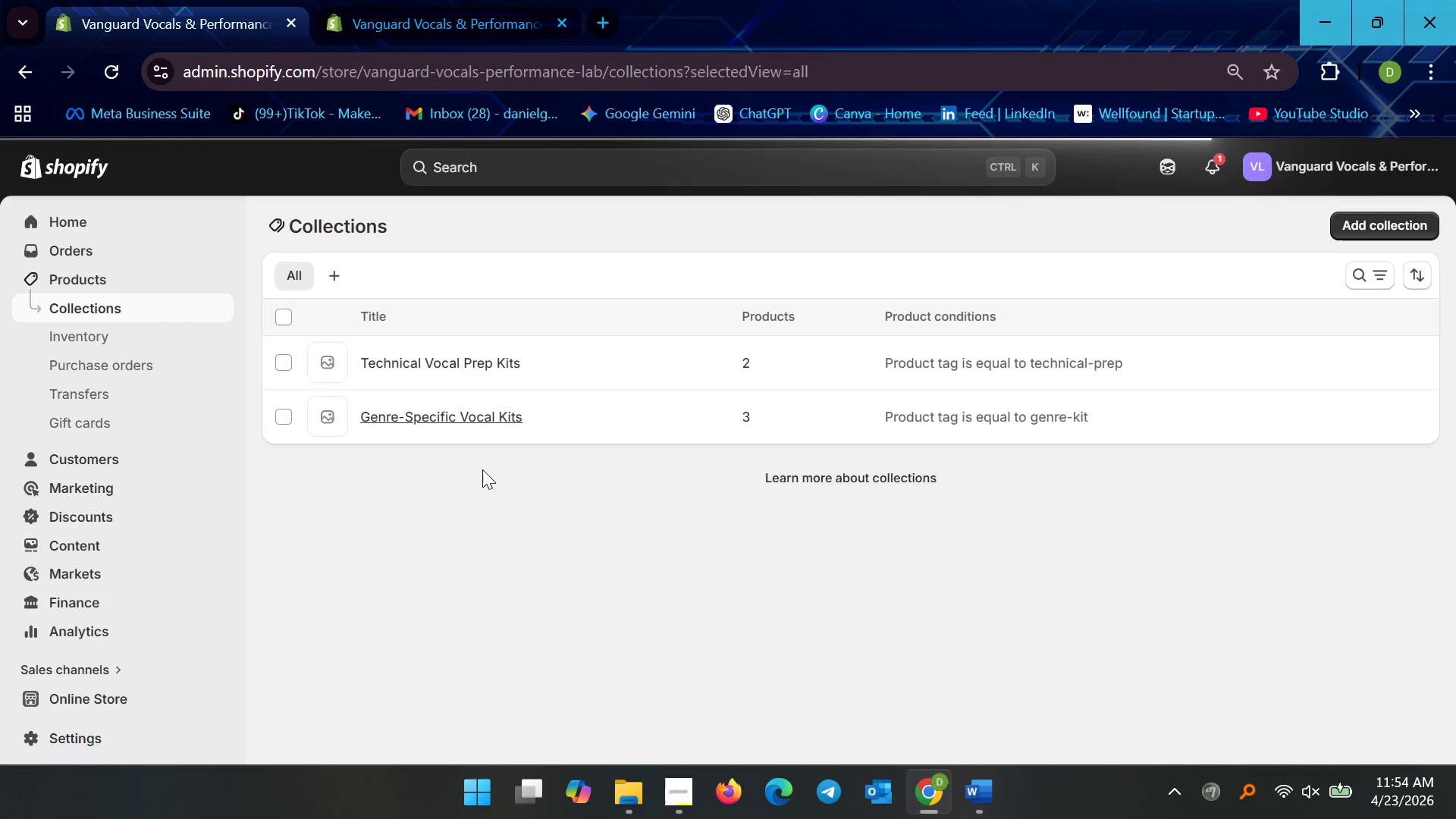 
scroll: coordinate [498, 488], scroll_direction: down, amount: 1.0
 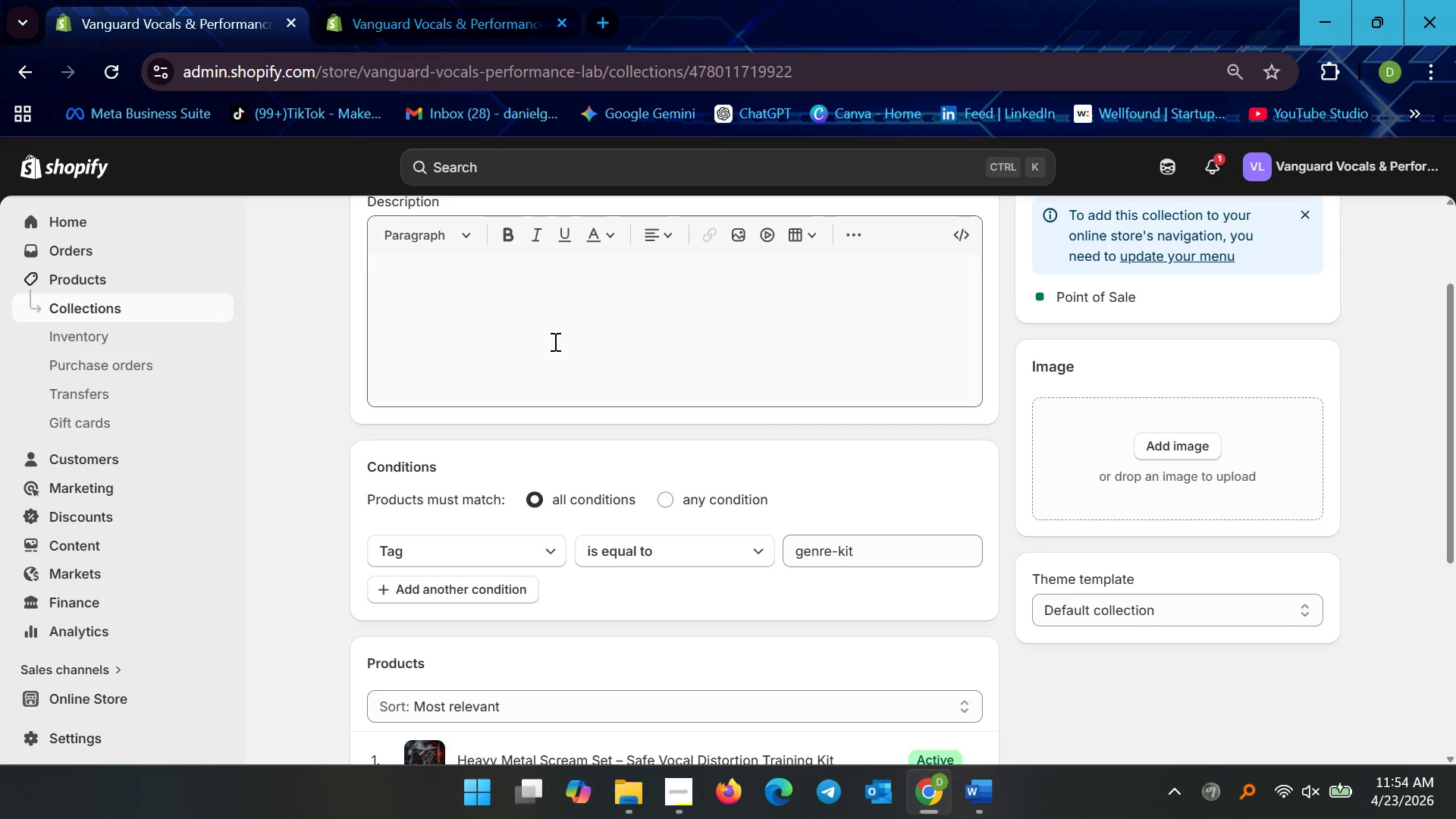 
wait(11.83)
 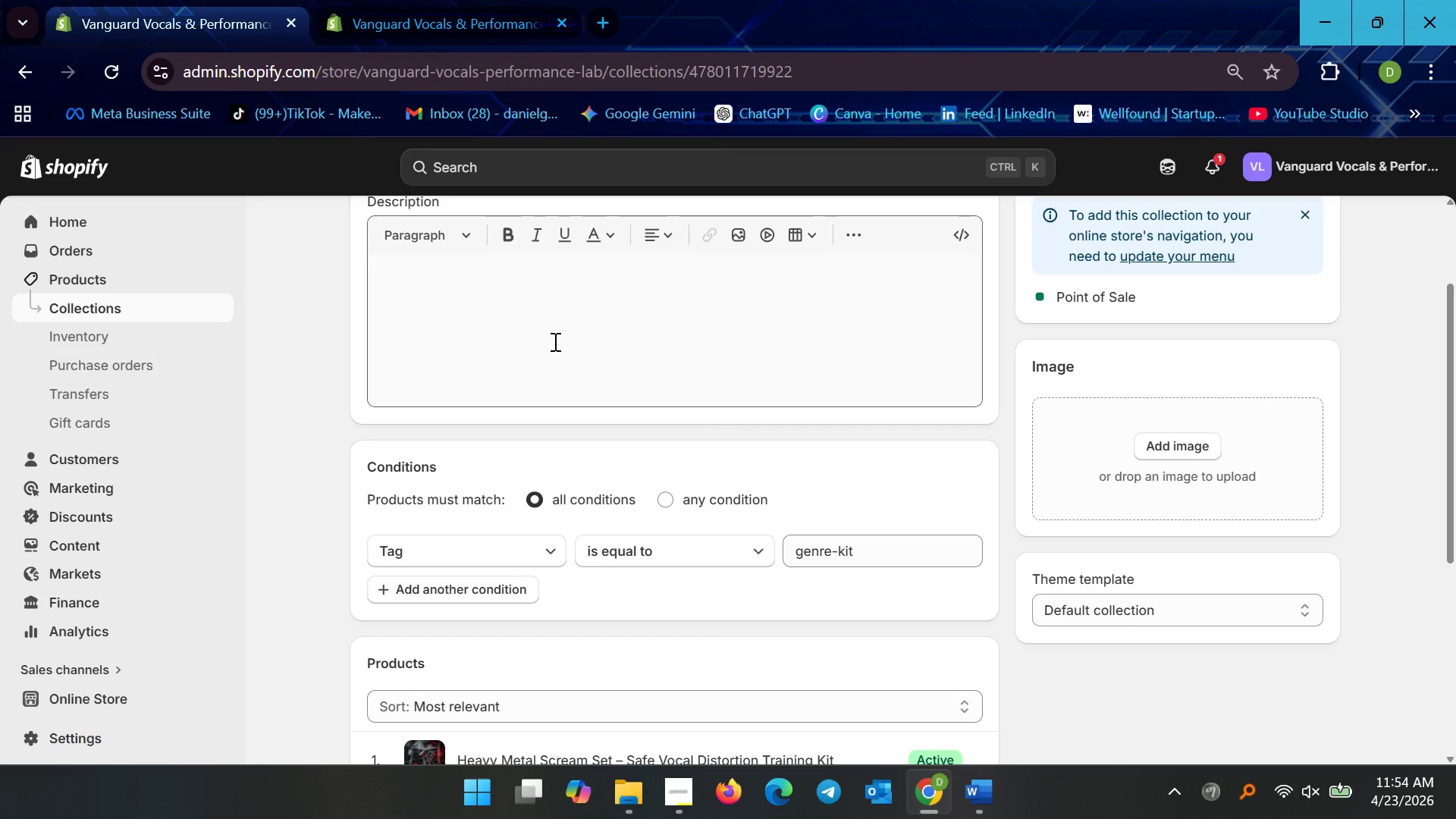 
left_click([657, 794])